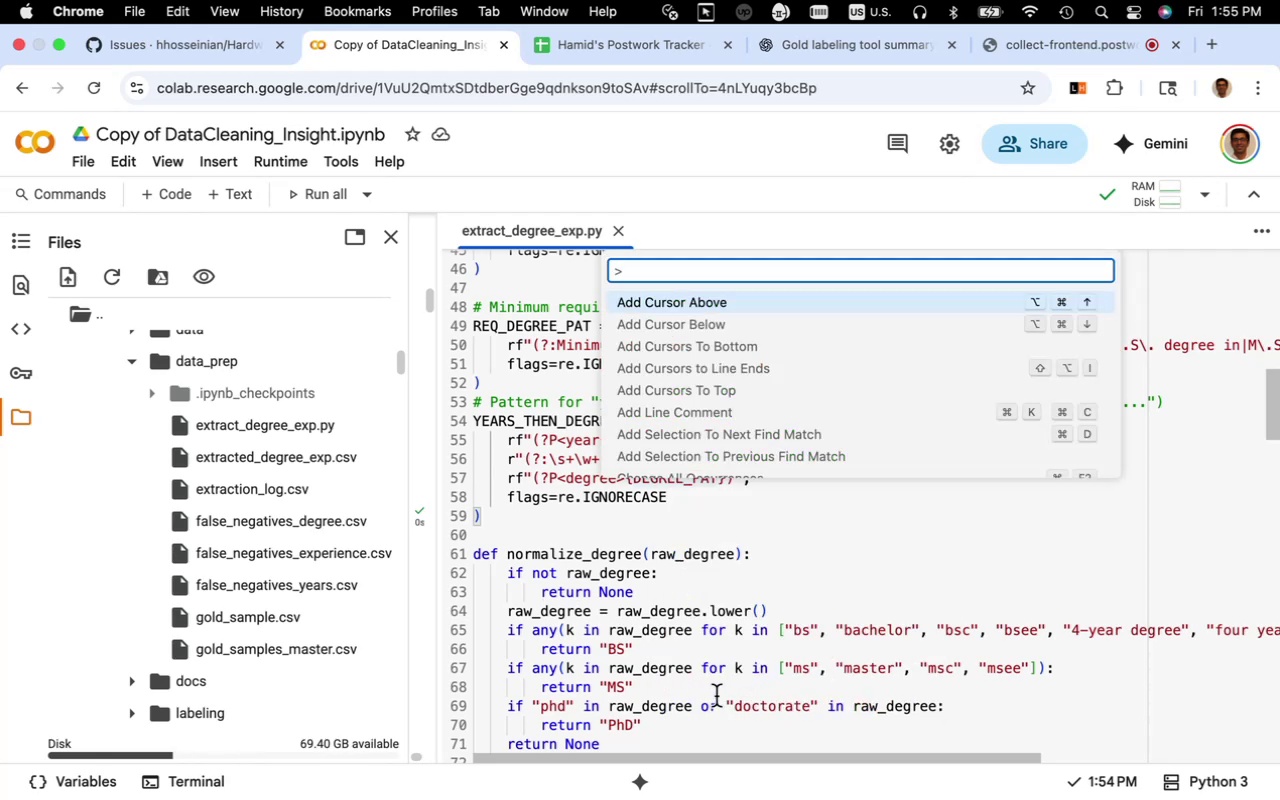 
type(check)
key(Backspace)
key(Backspace)
key(Backspace)
key(Backspace)
key(Backspace)
type(indent)
 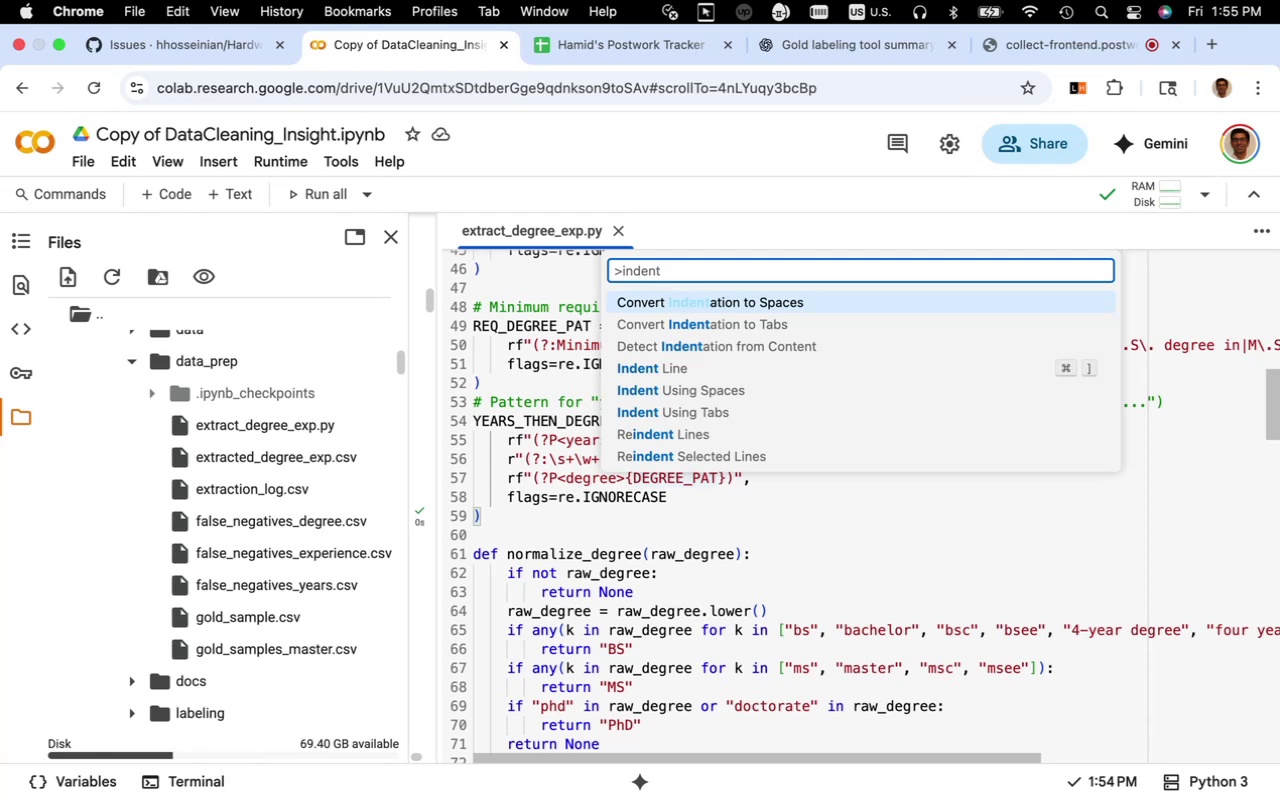 
wait(14.61)
 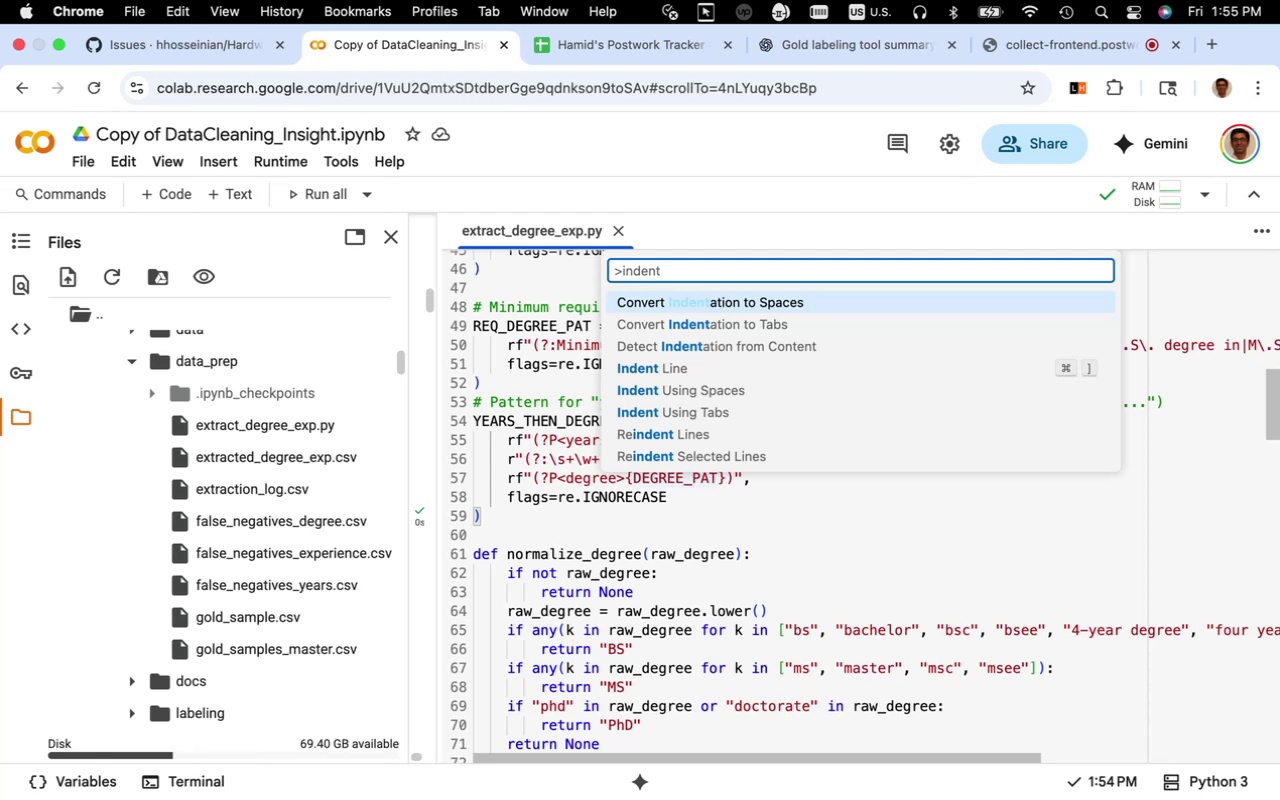 
left_click([709, 437])
 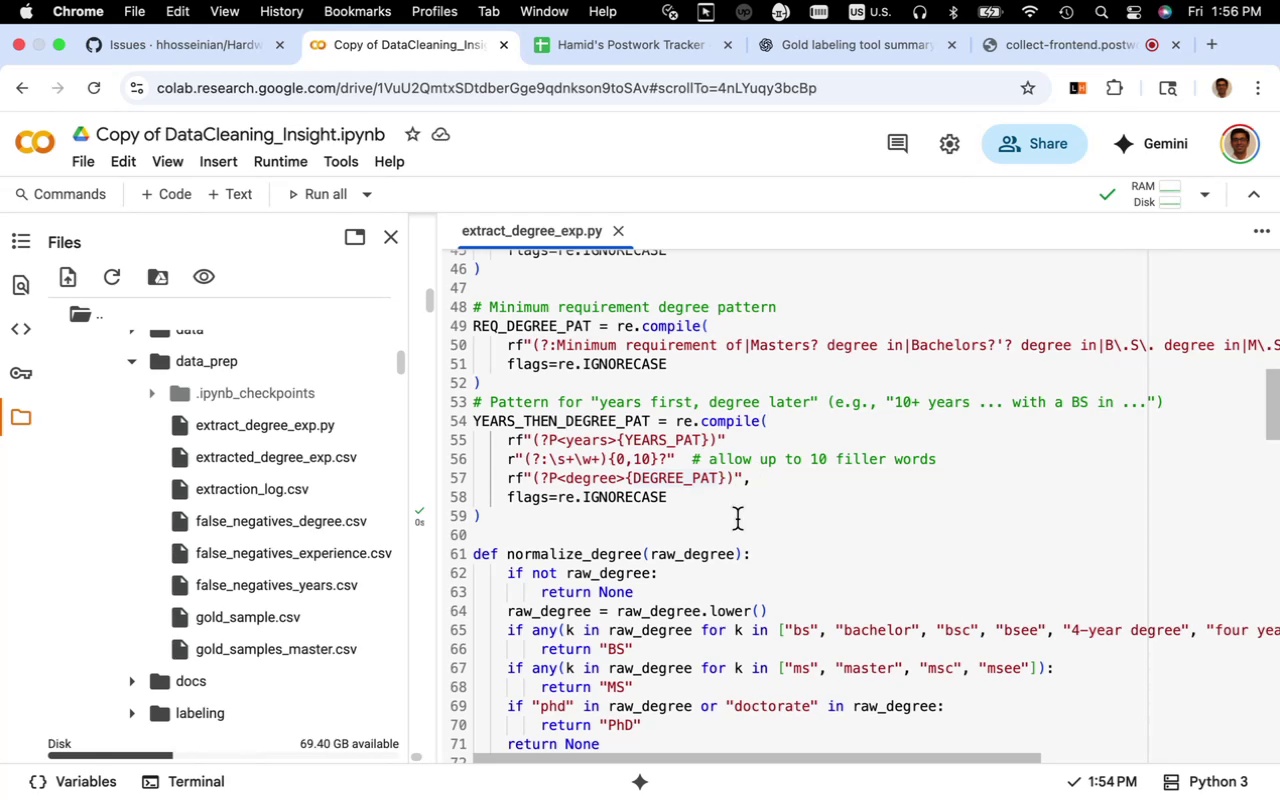 
wait(5.62)
 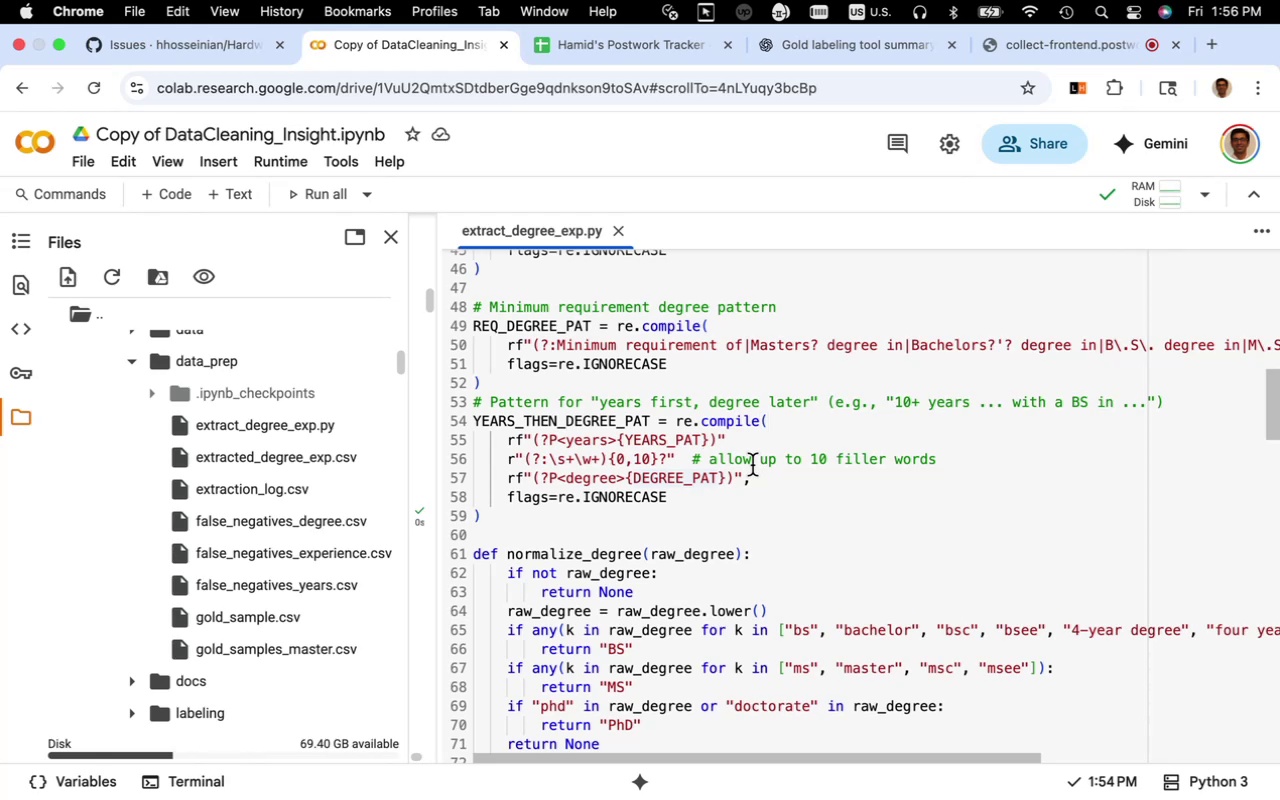 
key(Meta+A)
 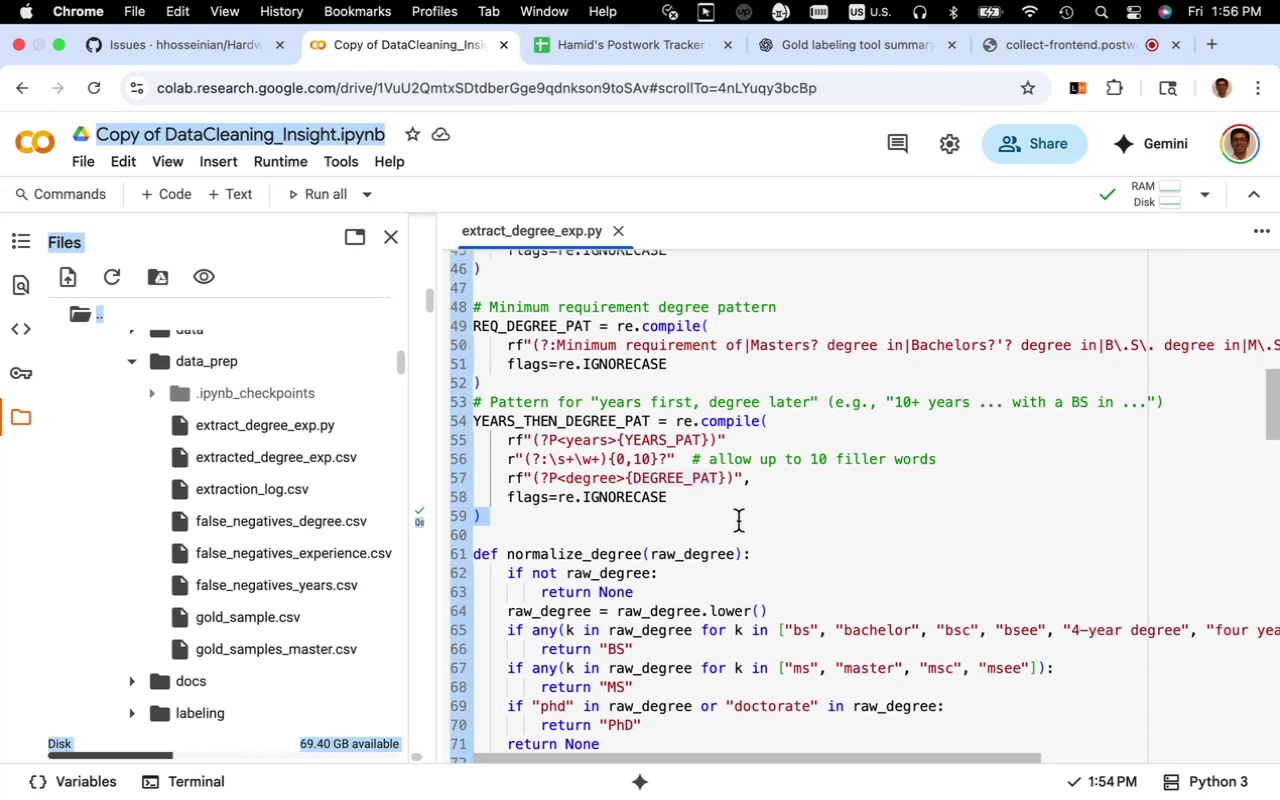 
left_click([738, 521])
 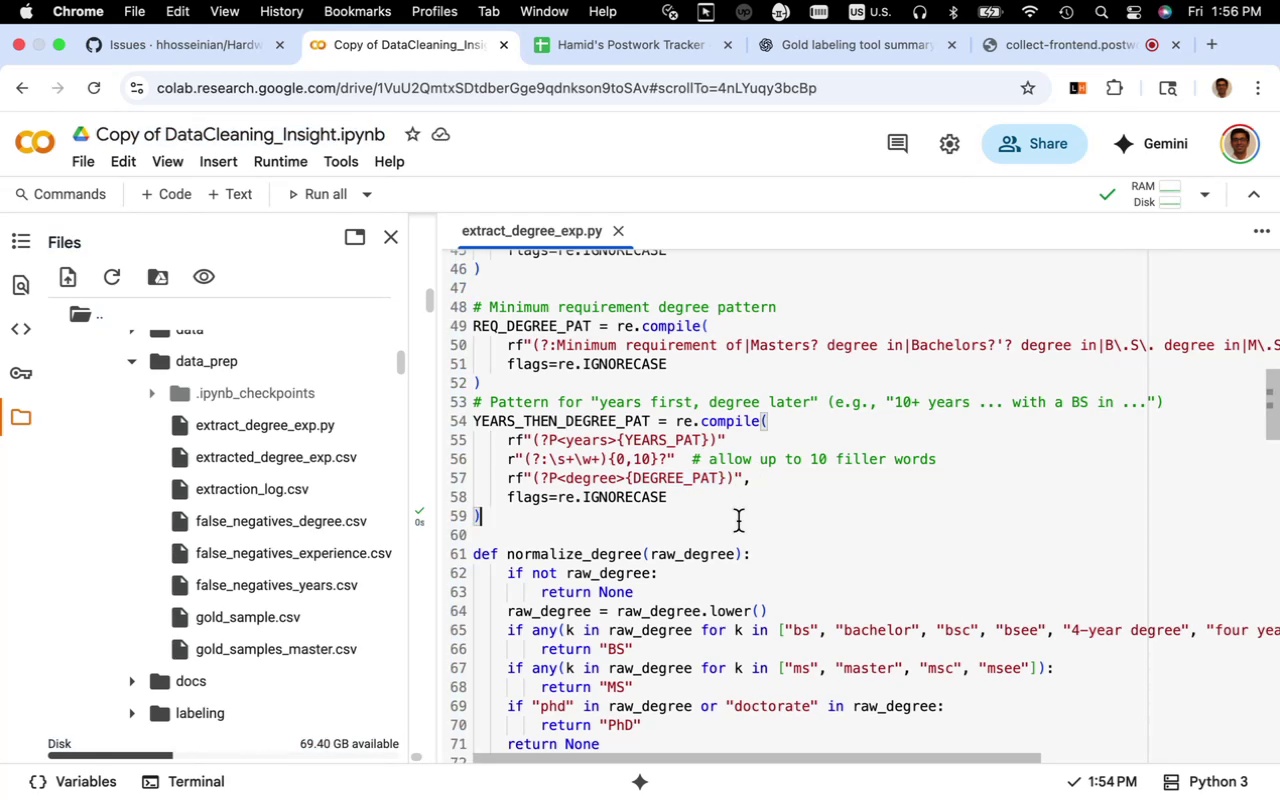 
key(Meta+A)
 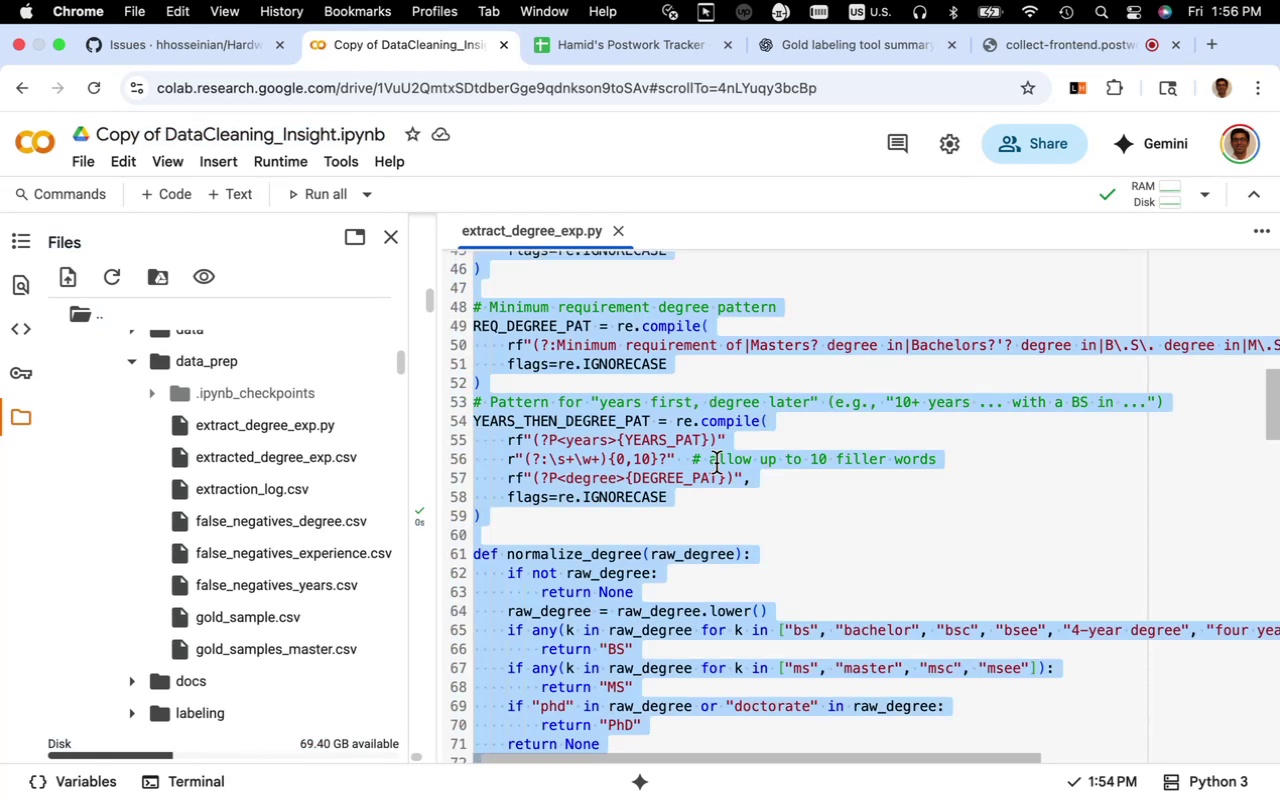 
right_click([716, 463])
 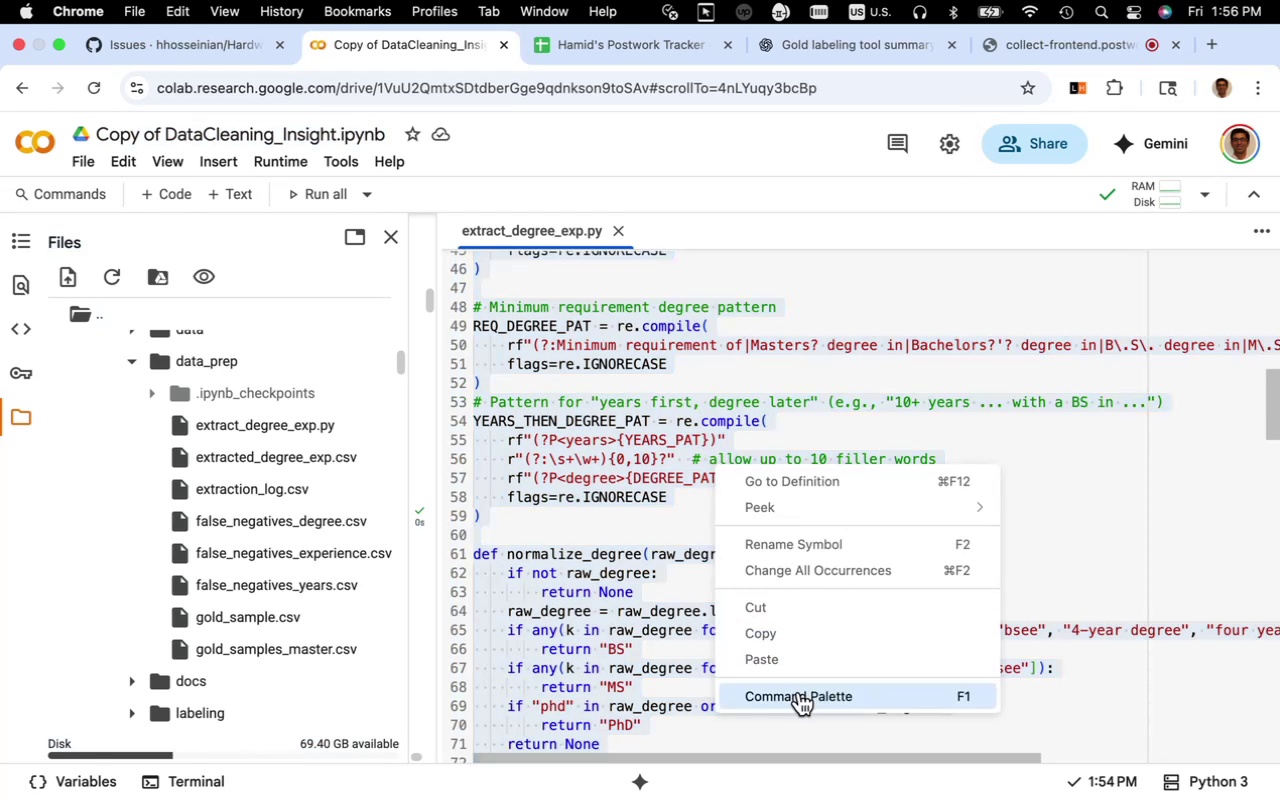 
left_click([800, 692])
 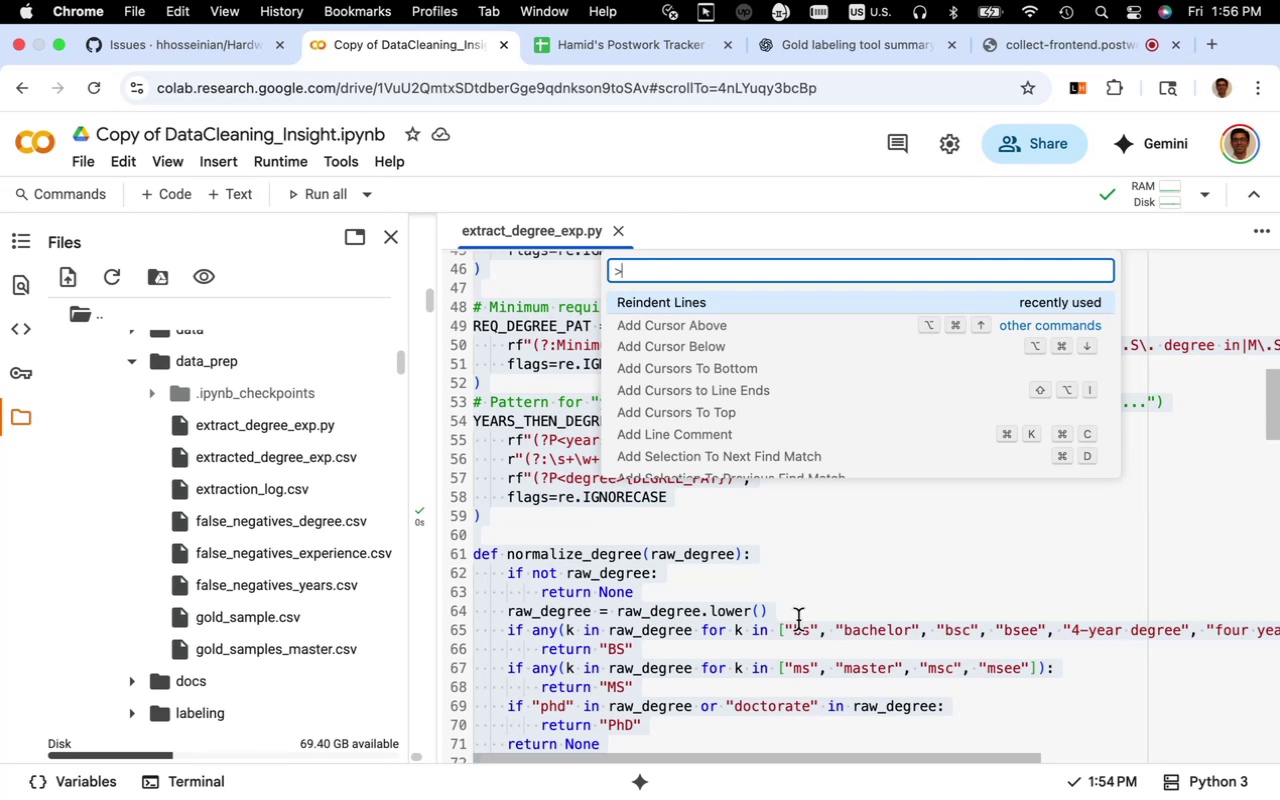 
type(reindent)
 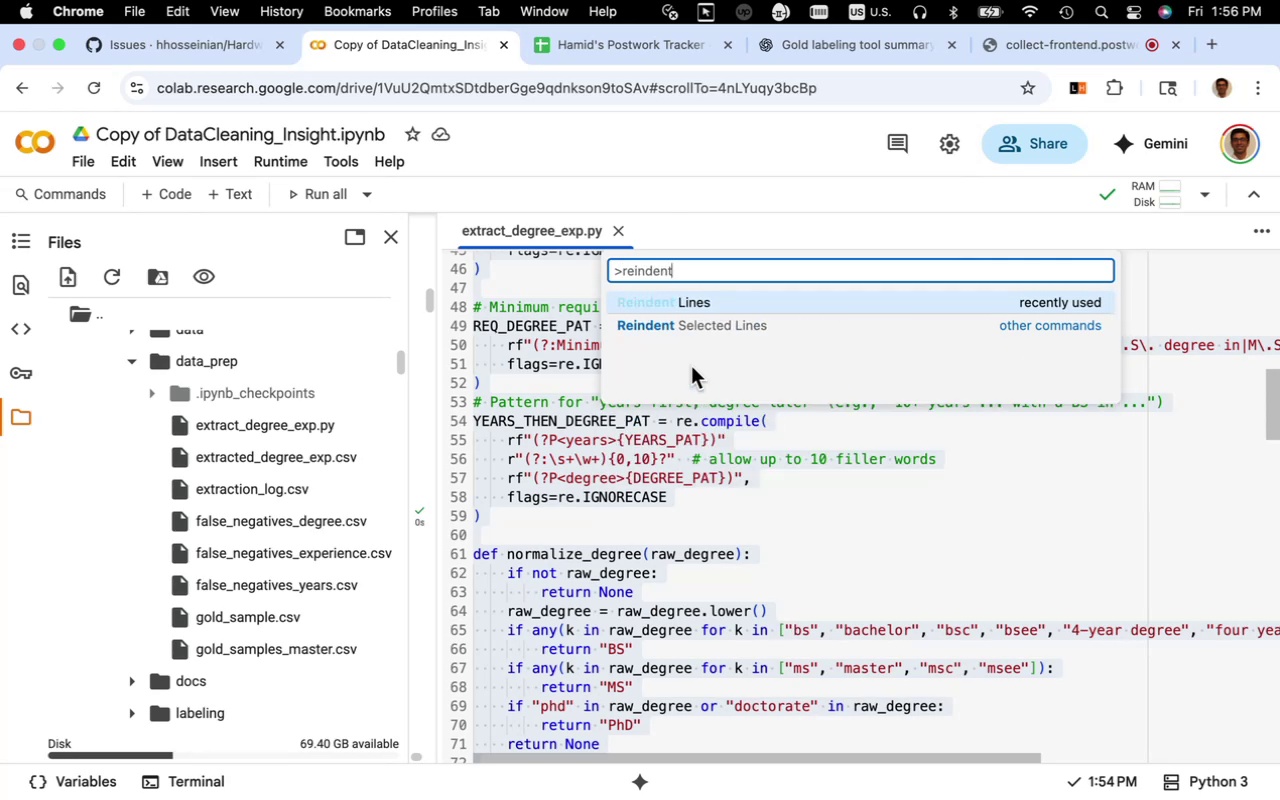 
left_click([692, 326])
 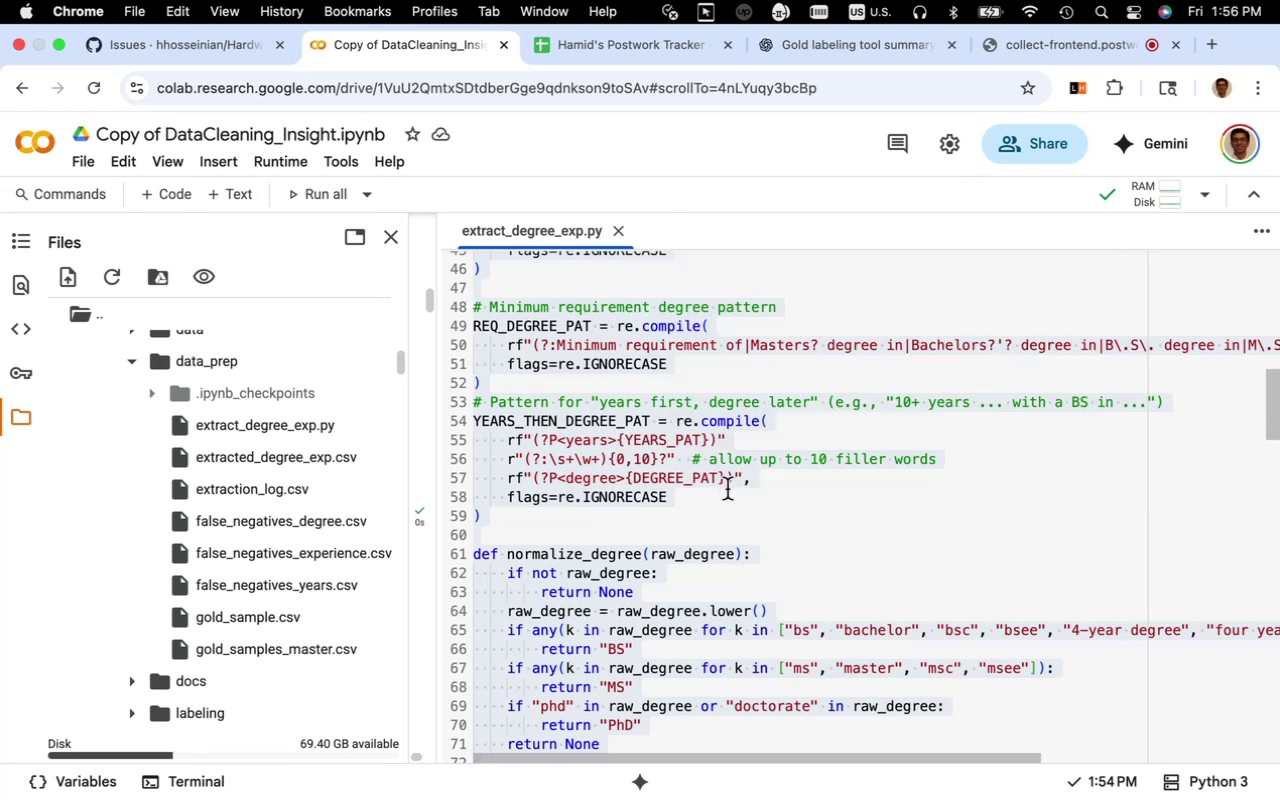 
left_click([727, 489])
 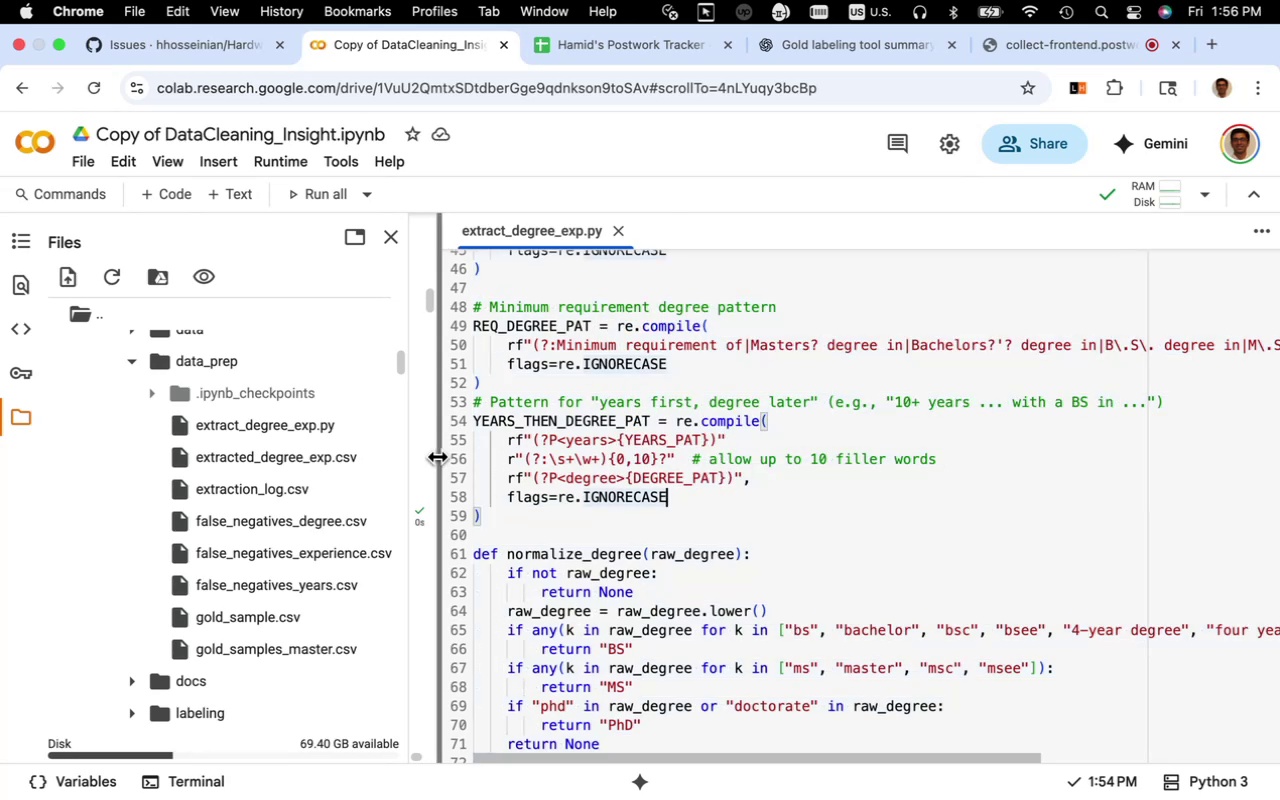 
left_click_drag(start_coordinate=[440, 455], to_coordinate=[748, 458])
 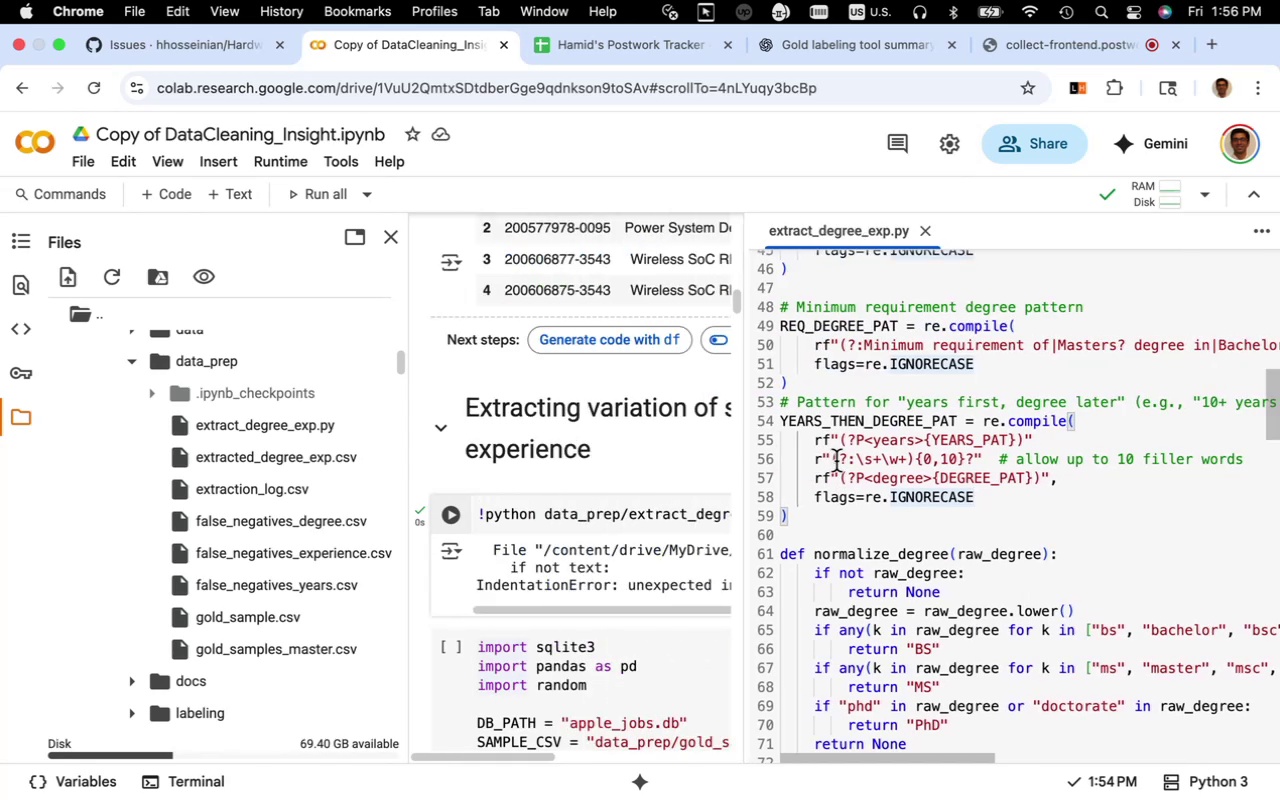 
left_click([836, 461])
 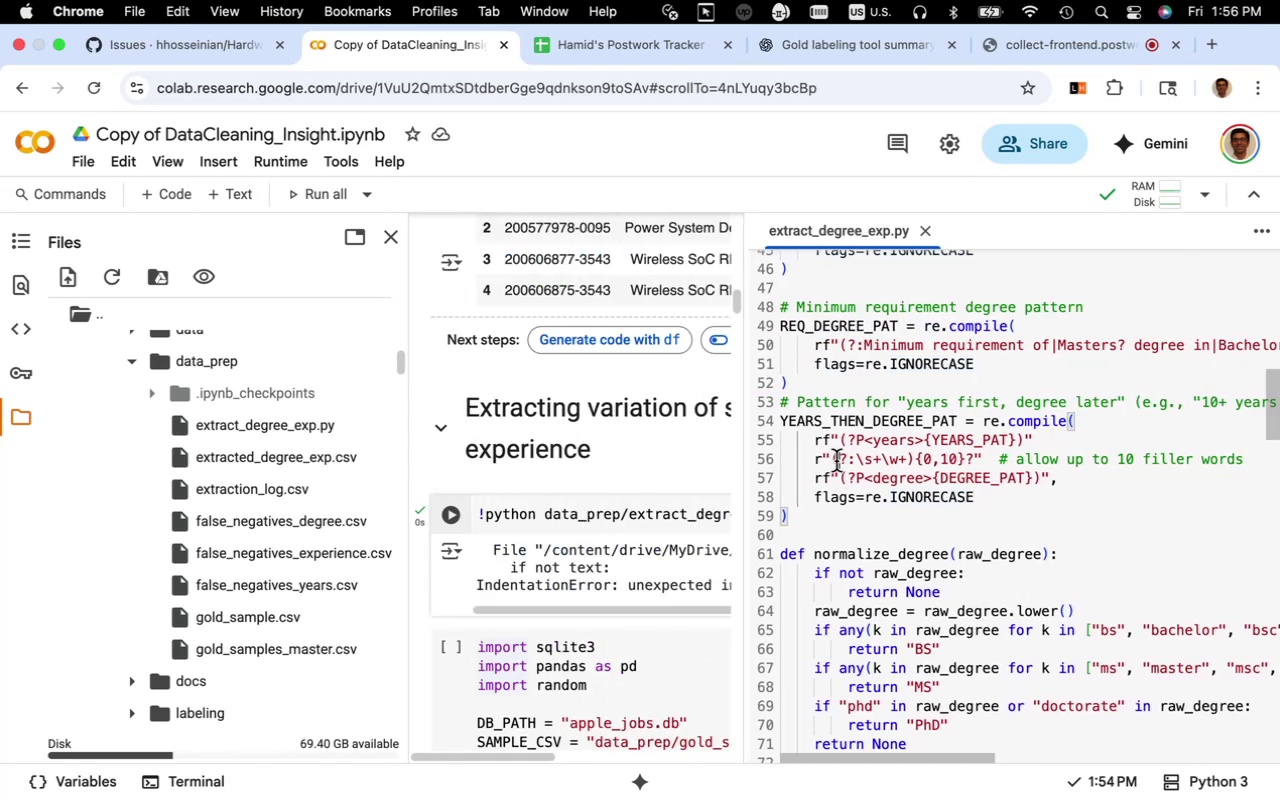 
key(Meta+S)
 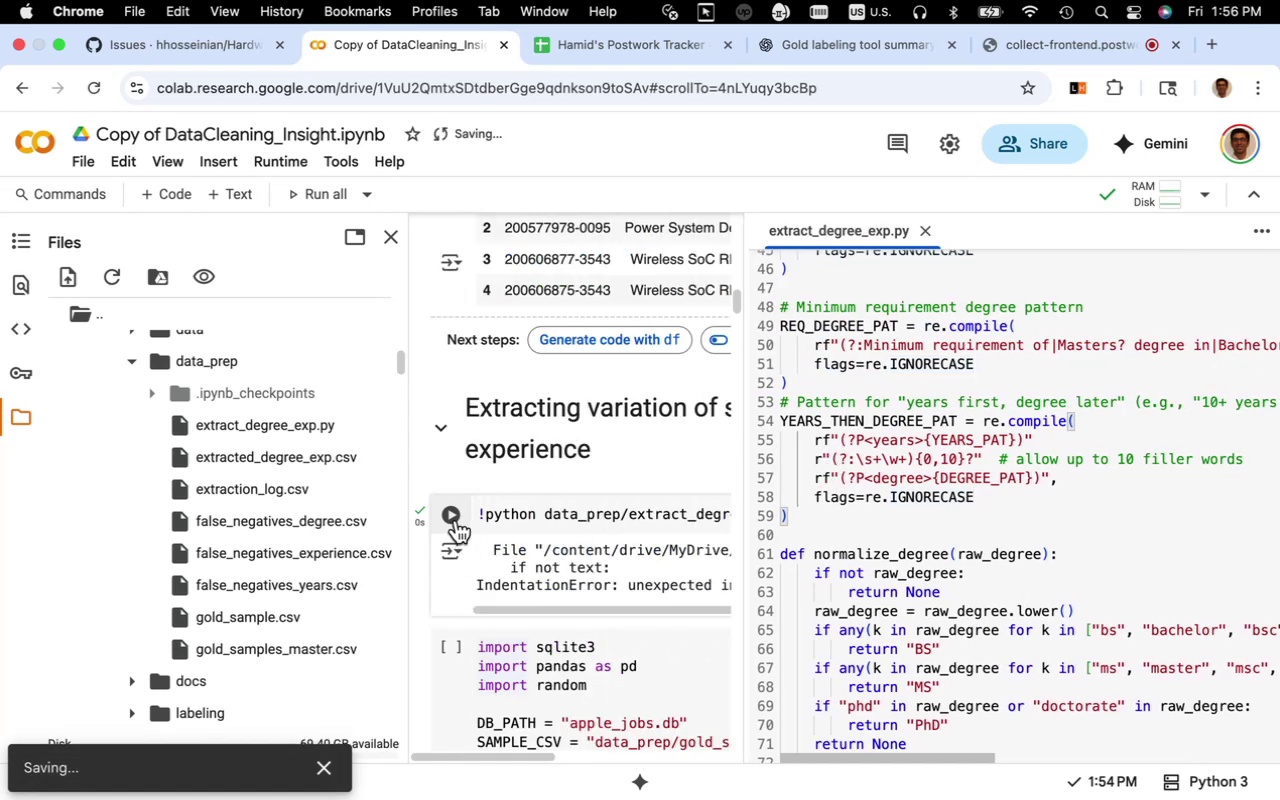 
left_click([456, 520])
 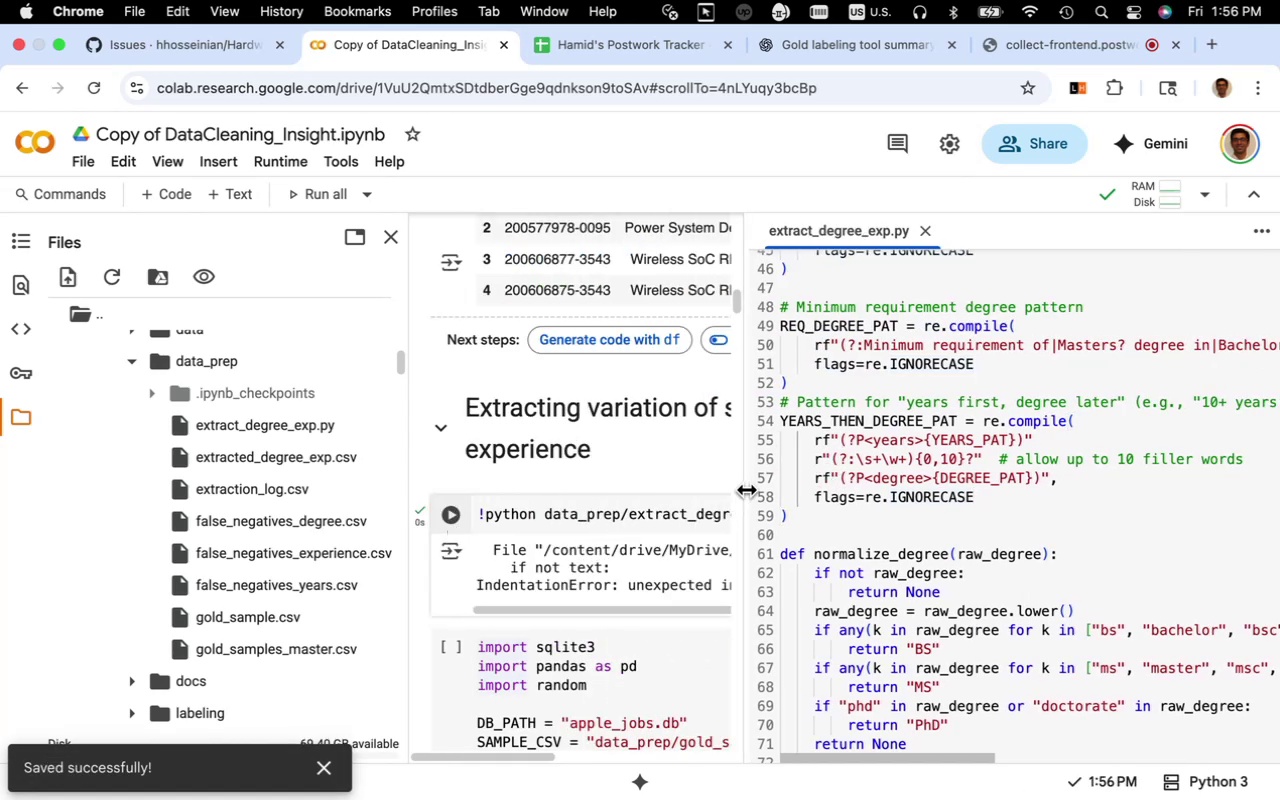 
left_click_drag(start_coordinate=[744, 489], to_coordinate=[513, 531])
 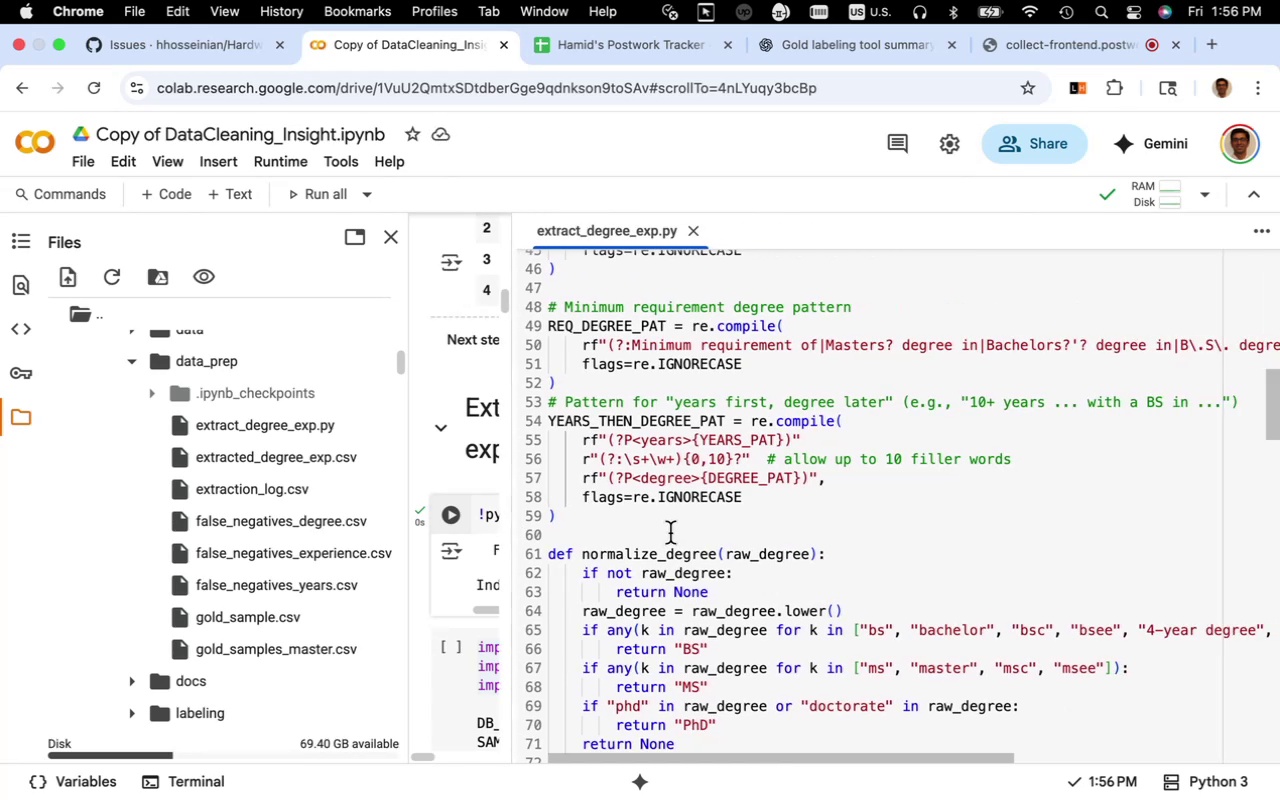 
left_click([671, 533])
 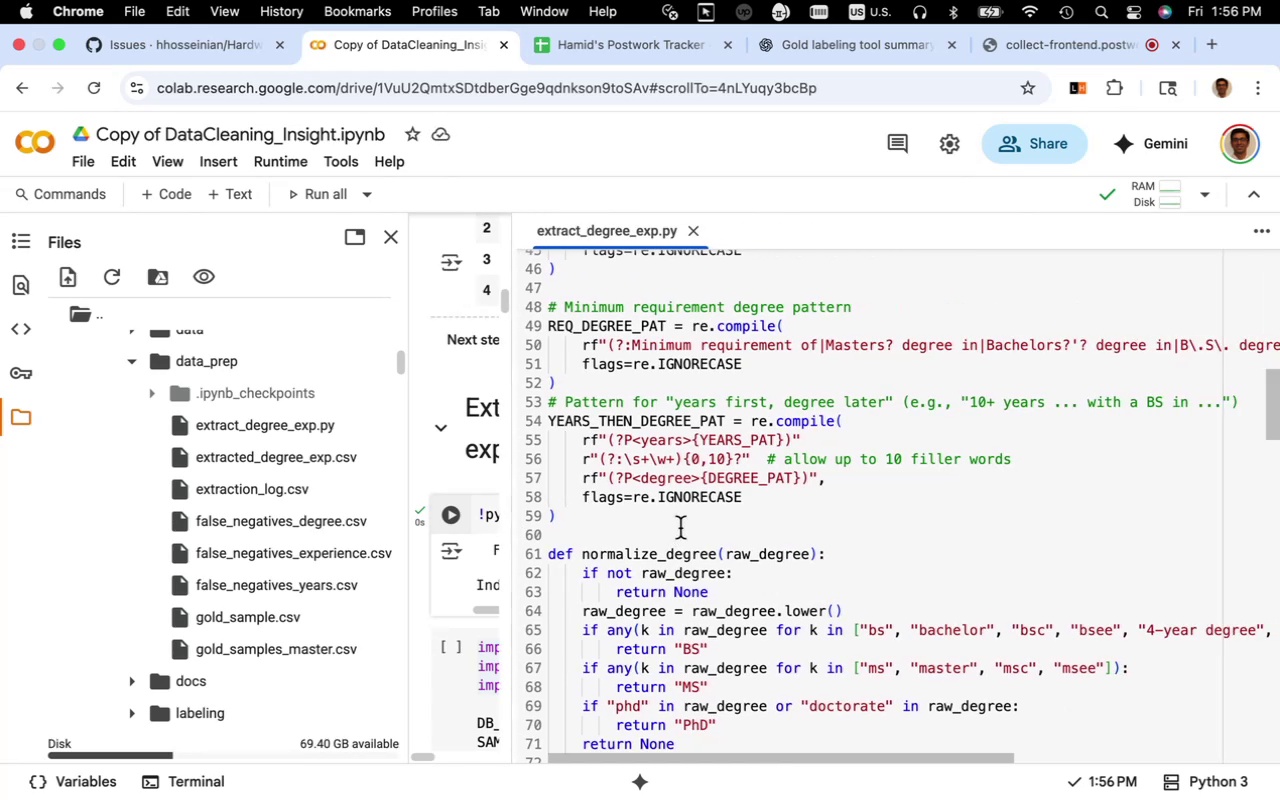 
wait(10.17)
 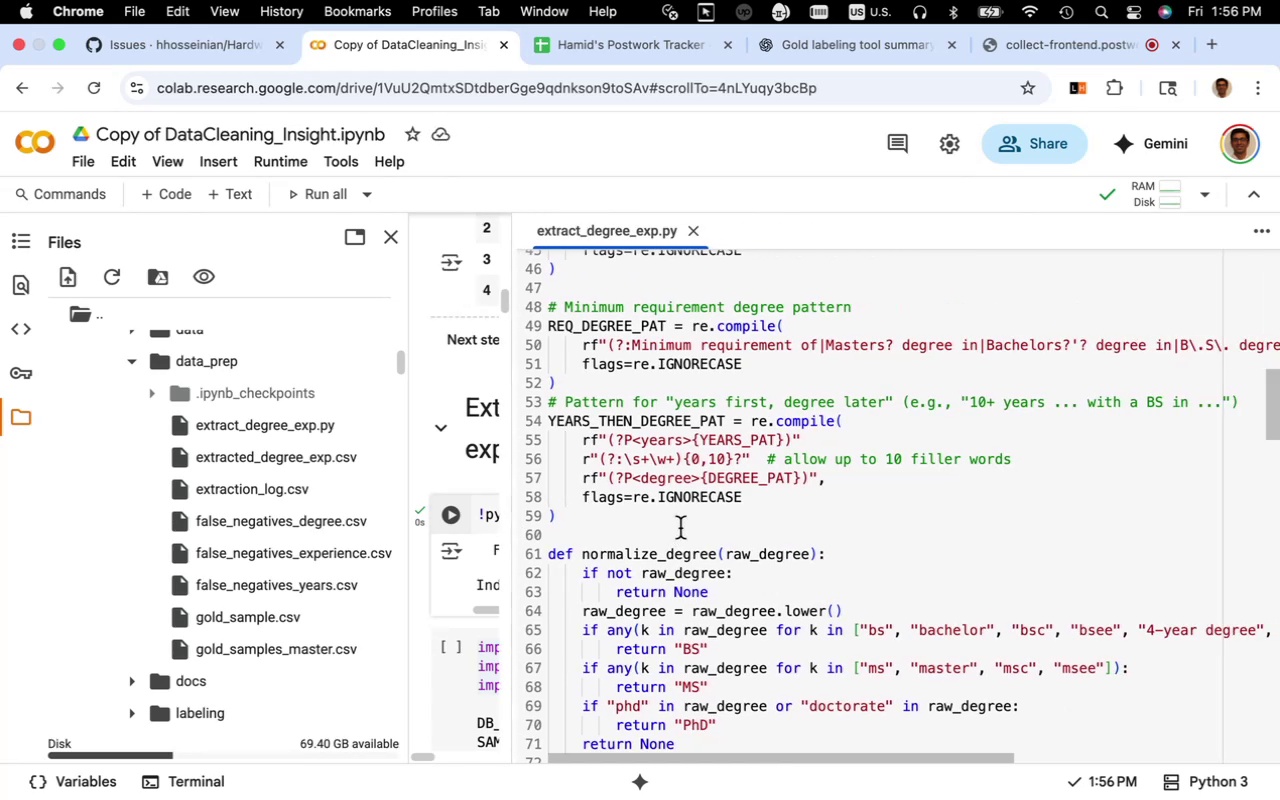 
left_click([848, 54])
 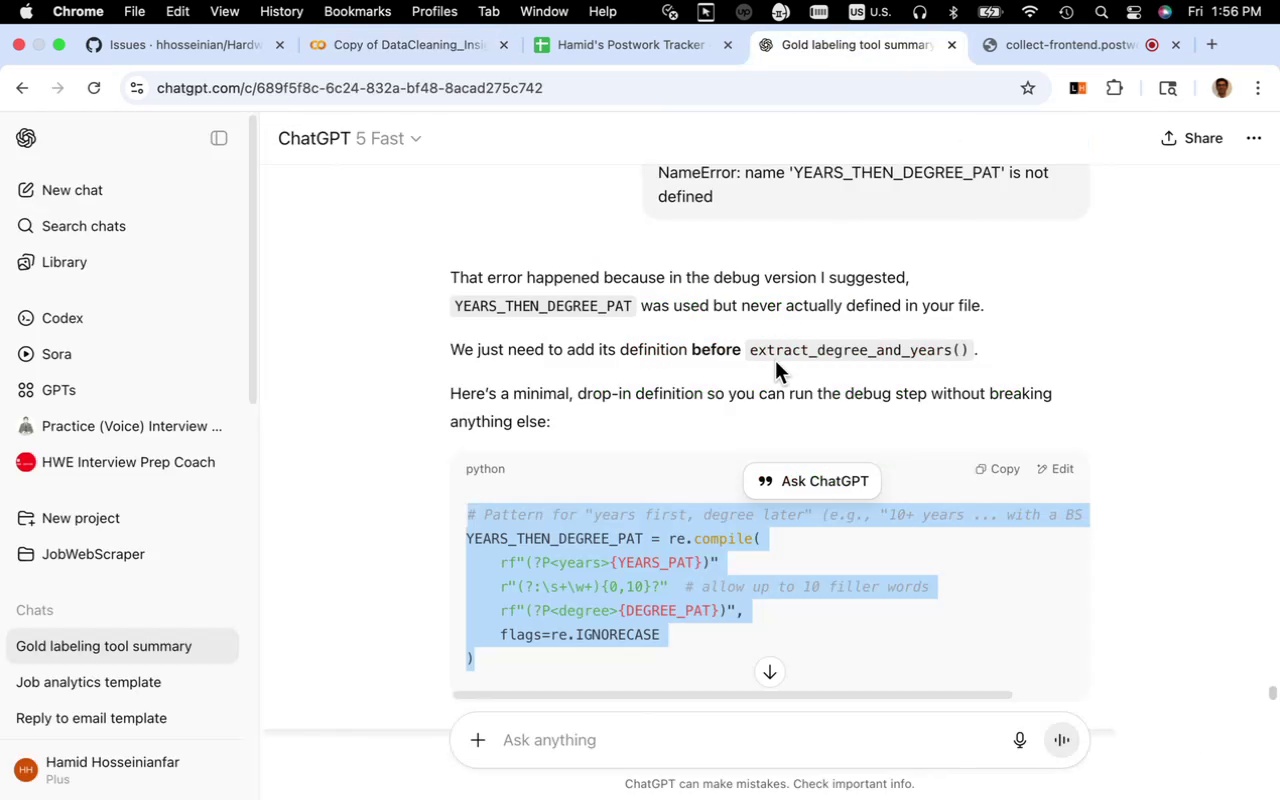 
scroll: coordinate [775, 361], scroll_direction: down, amount: 6.0
 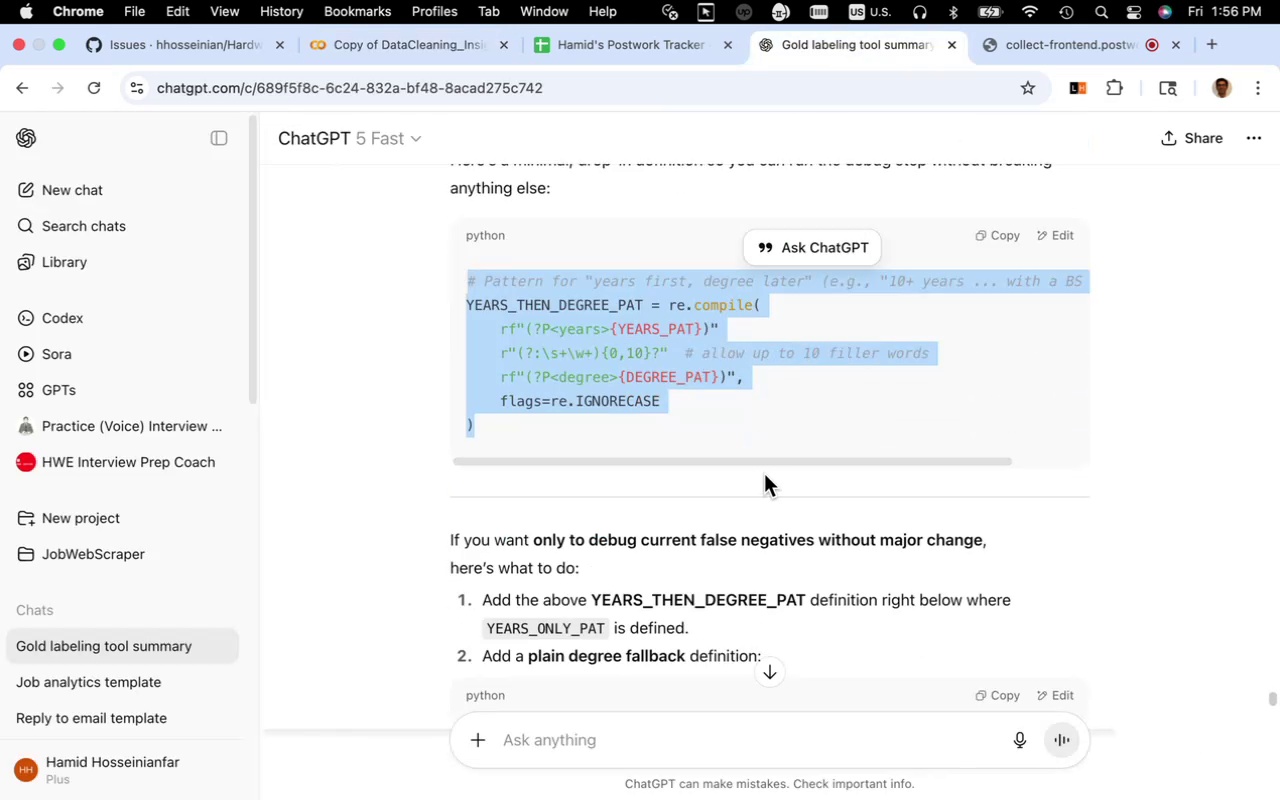 
left_click([781, 733])
 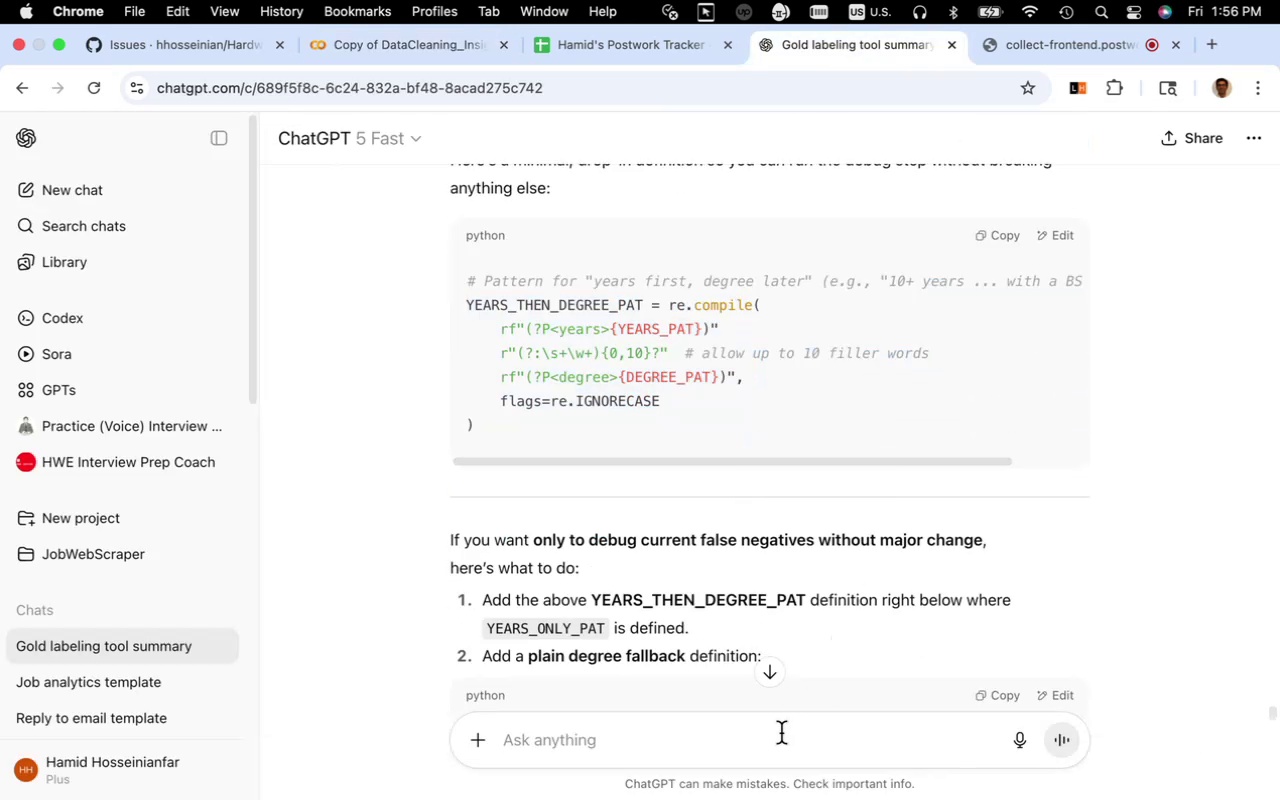 
type(is there any tools to ch)
key(Backspace)
key(Backspace)
type(reindent fi)
key(Backspace)
key(Backspace)
type(.py file sublime)
 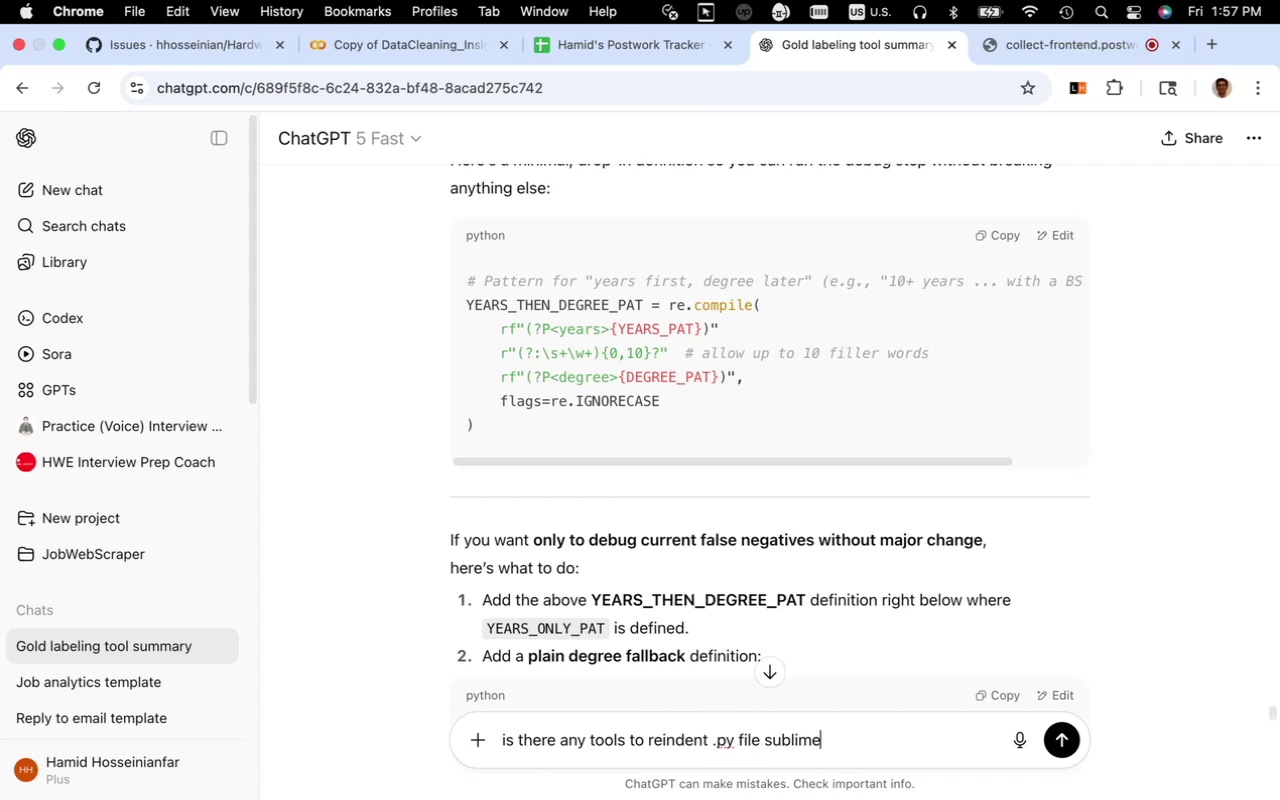 
key(Enter)
 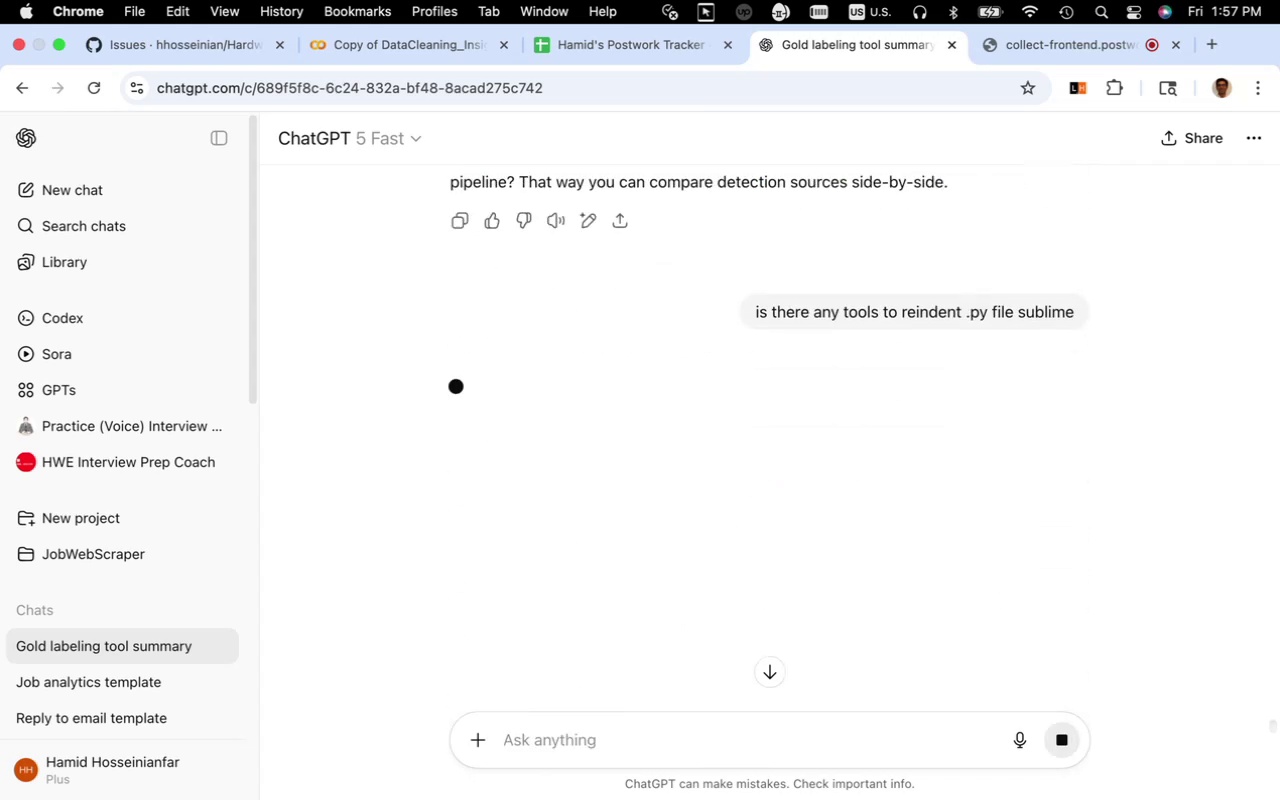 
type([Fn]sub)
 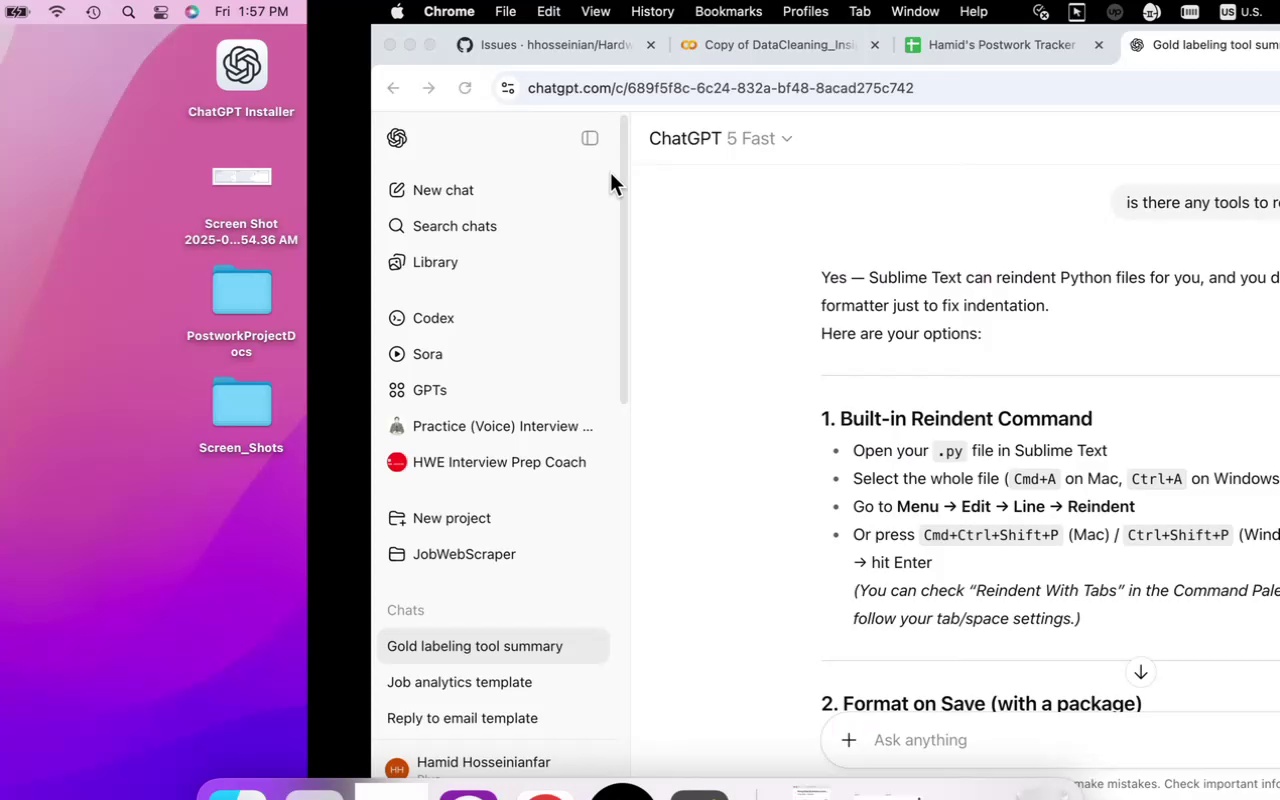 
left_click([277, 174])
 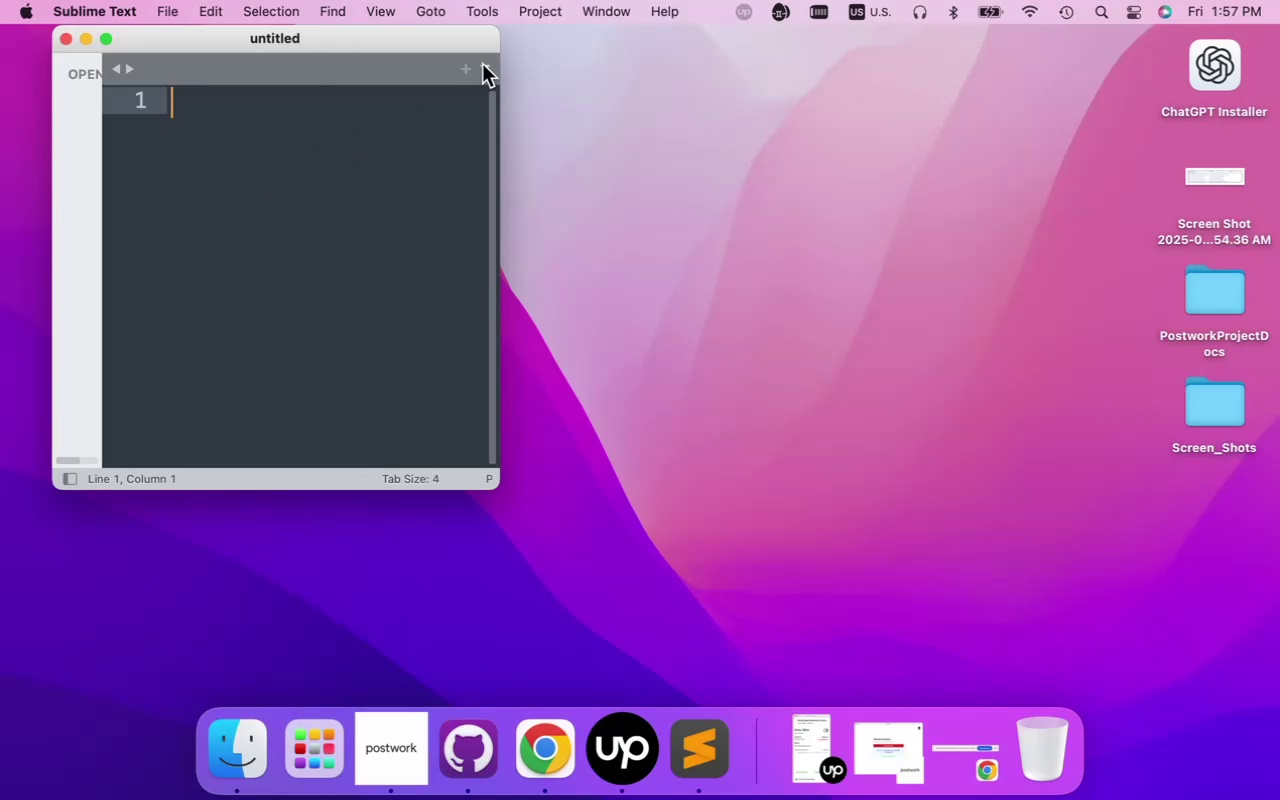 
mouse_move([483, 27])
 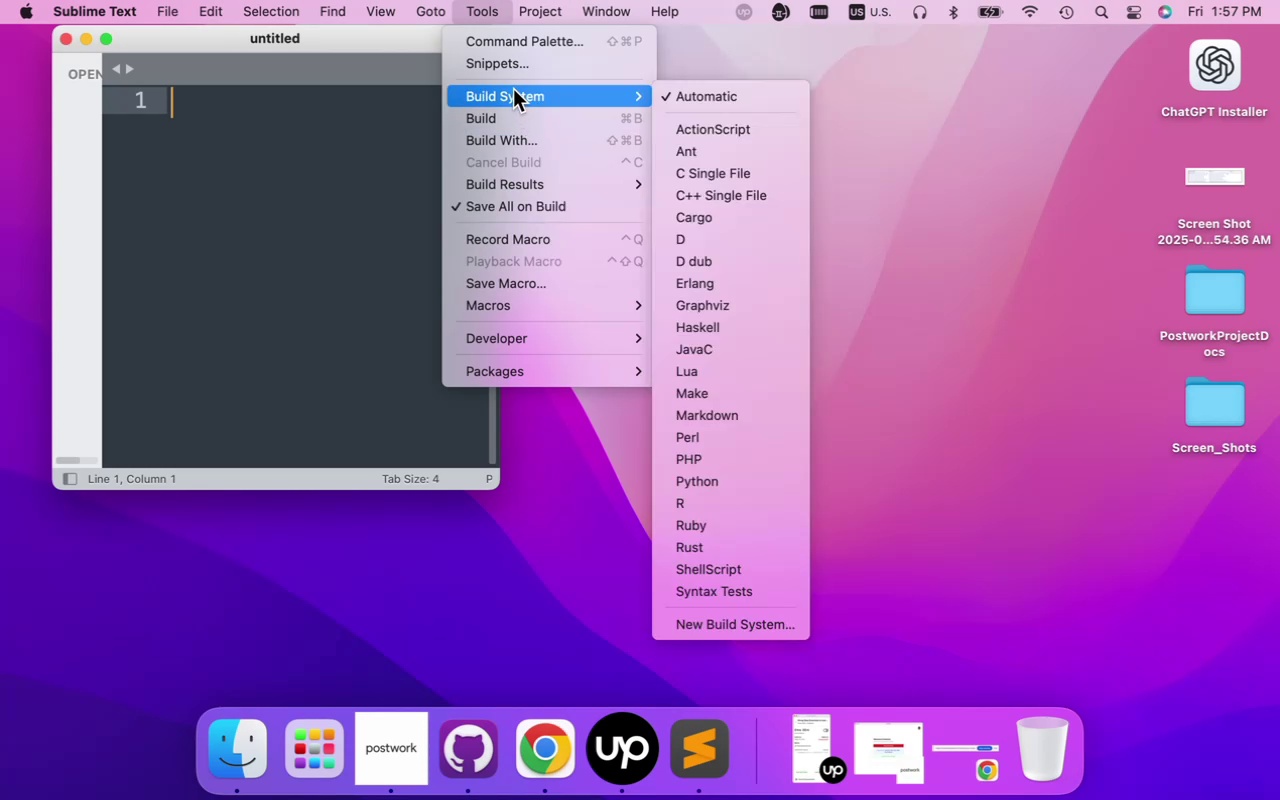 
wait(5.1)
 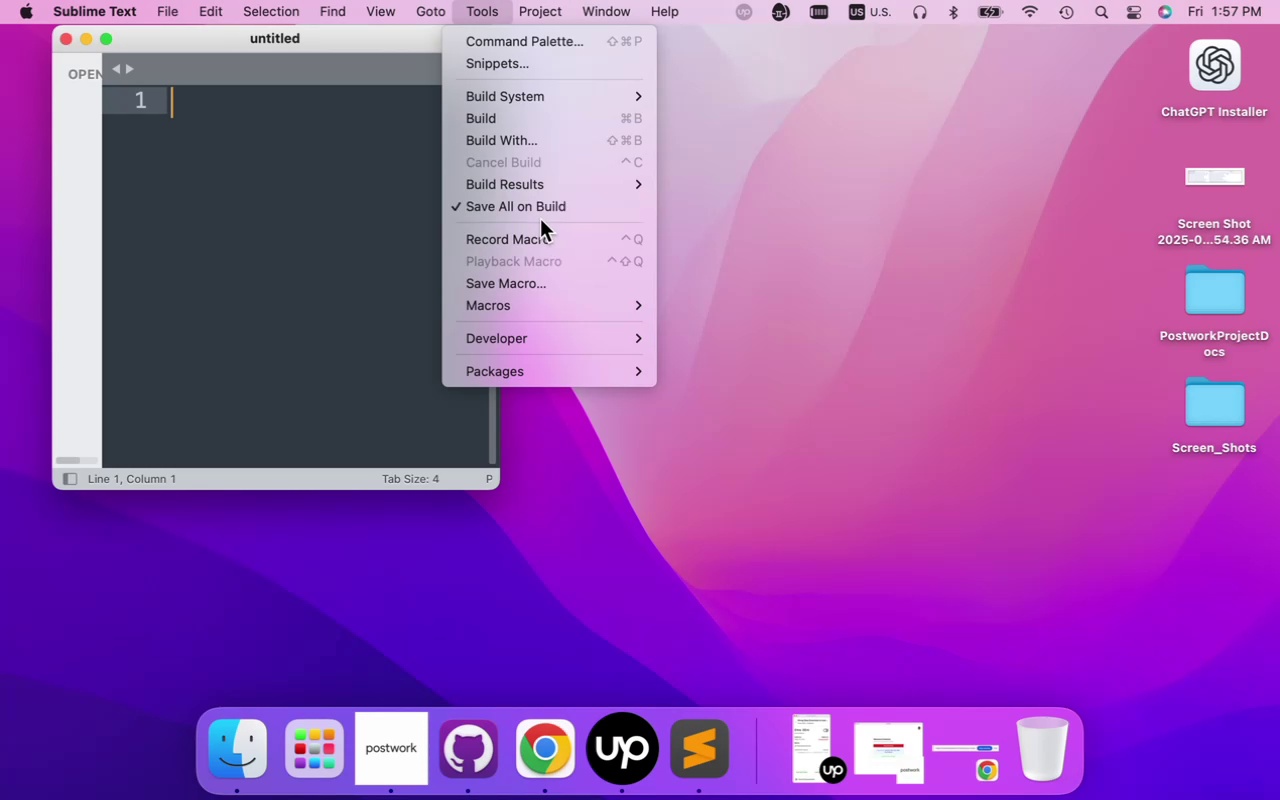 
left_click([533, 45])
 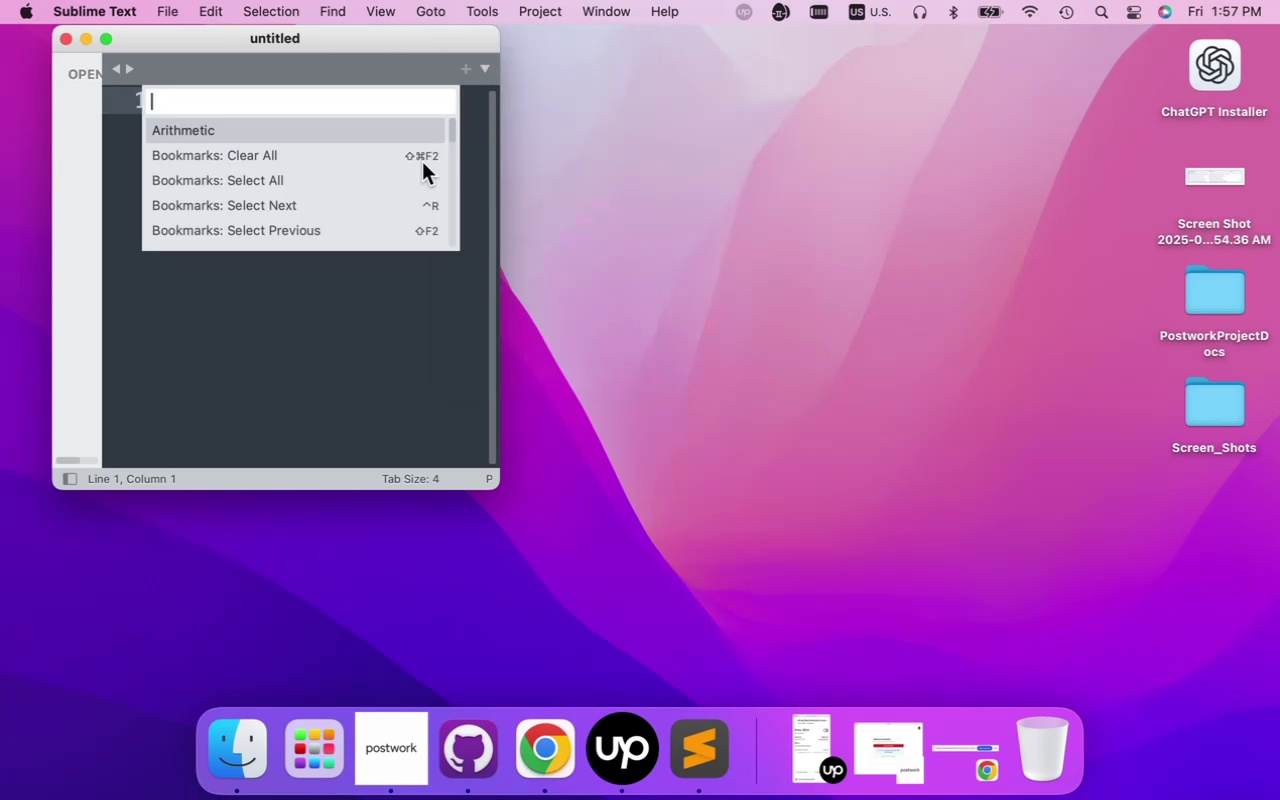 
type(reindent)
 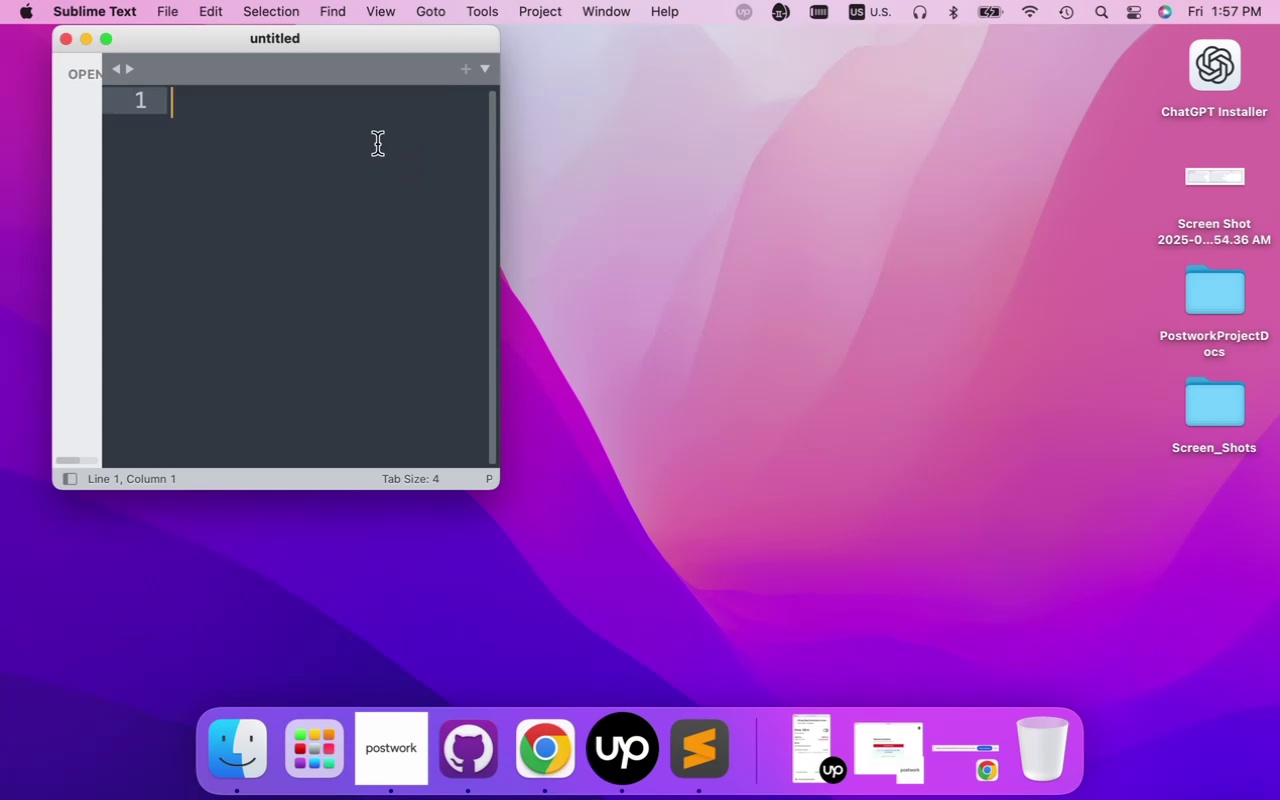 
wait(6.32)
 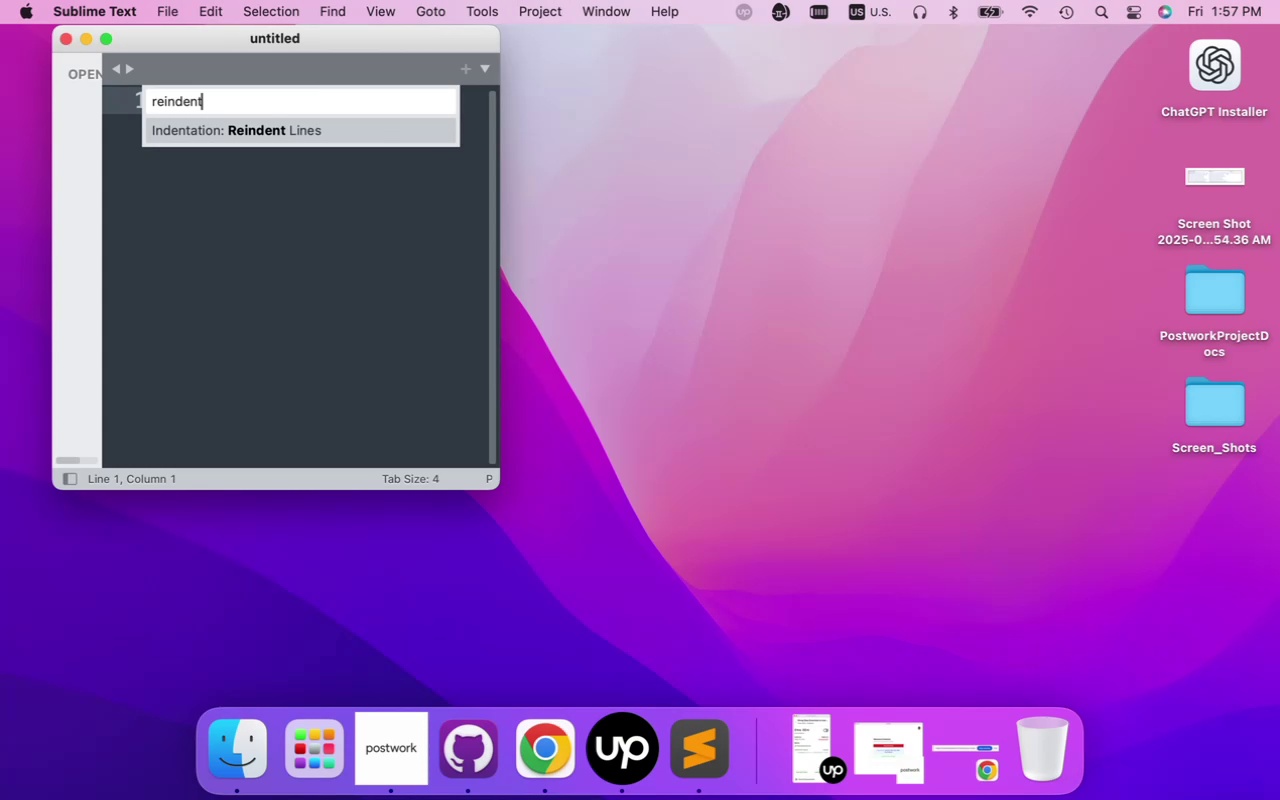 
left_click([377, 147])
 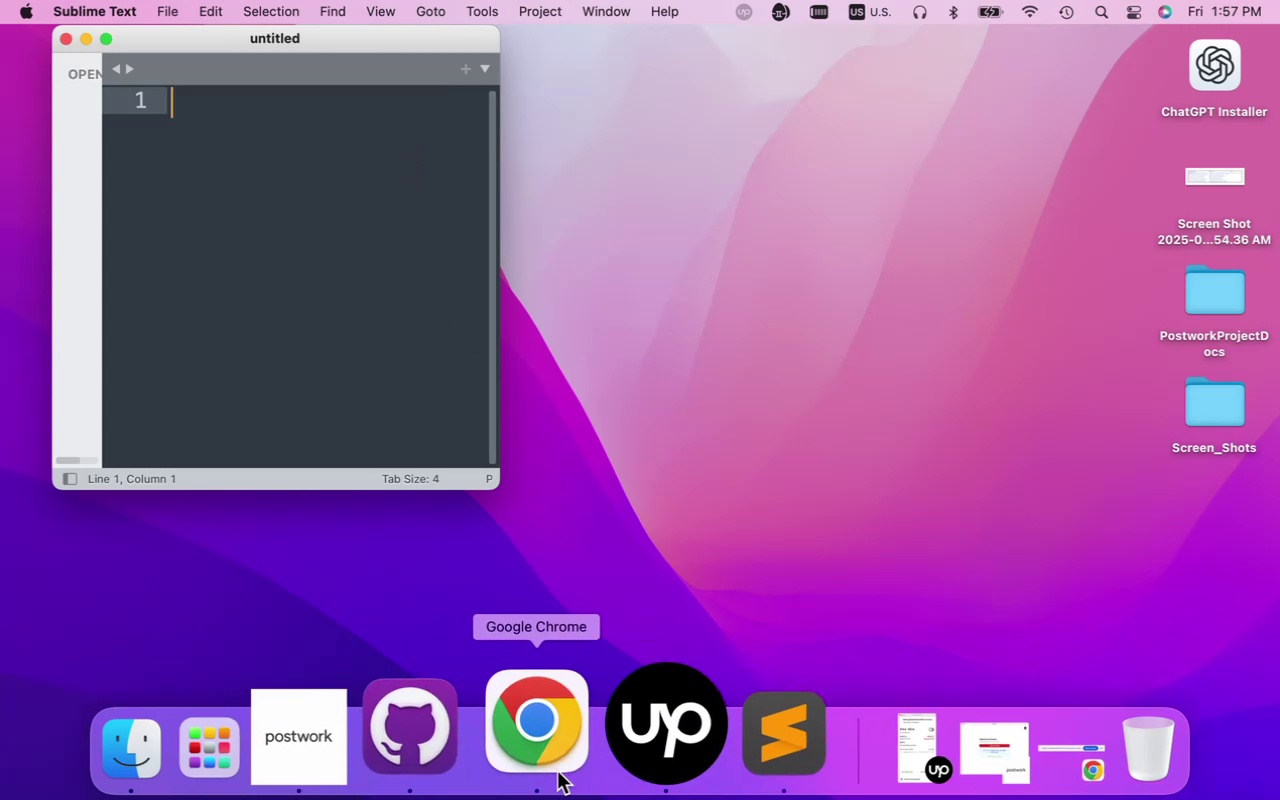 
left_click([552, 754])
 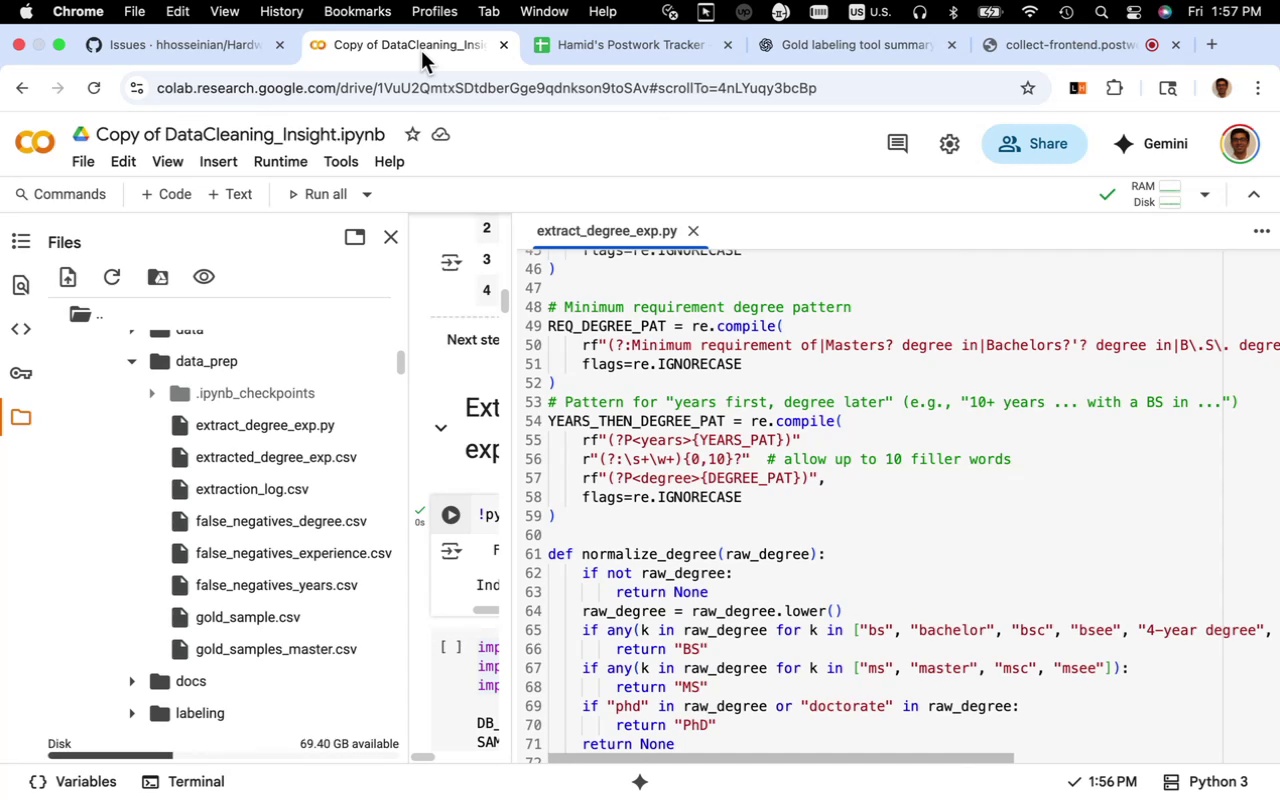 
left_click([685, 469])
 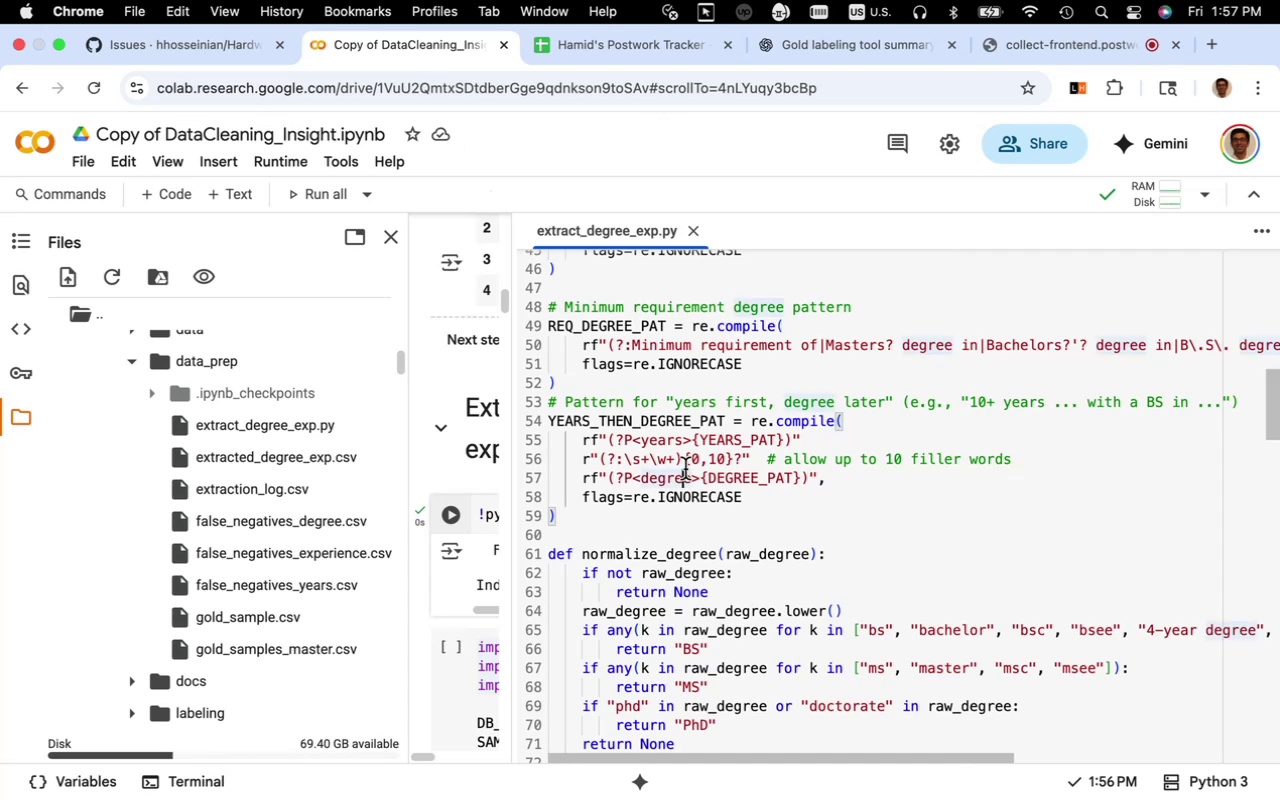 
key(Meta+A)
 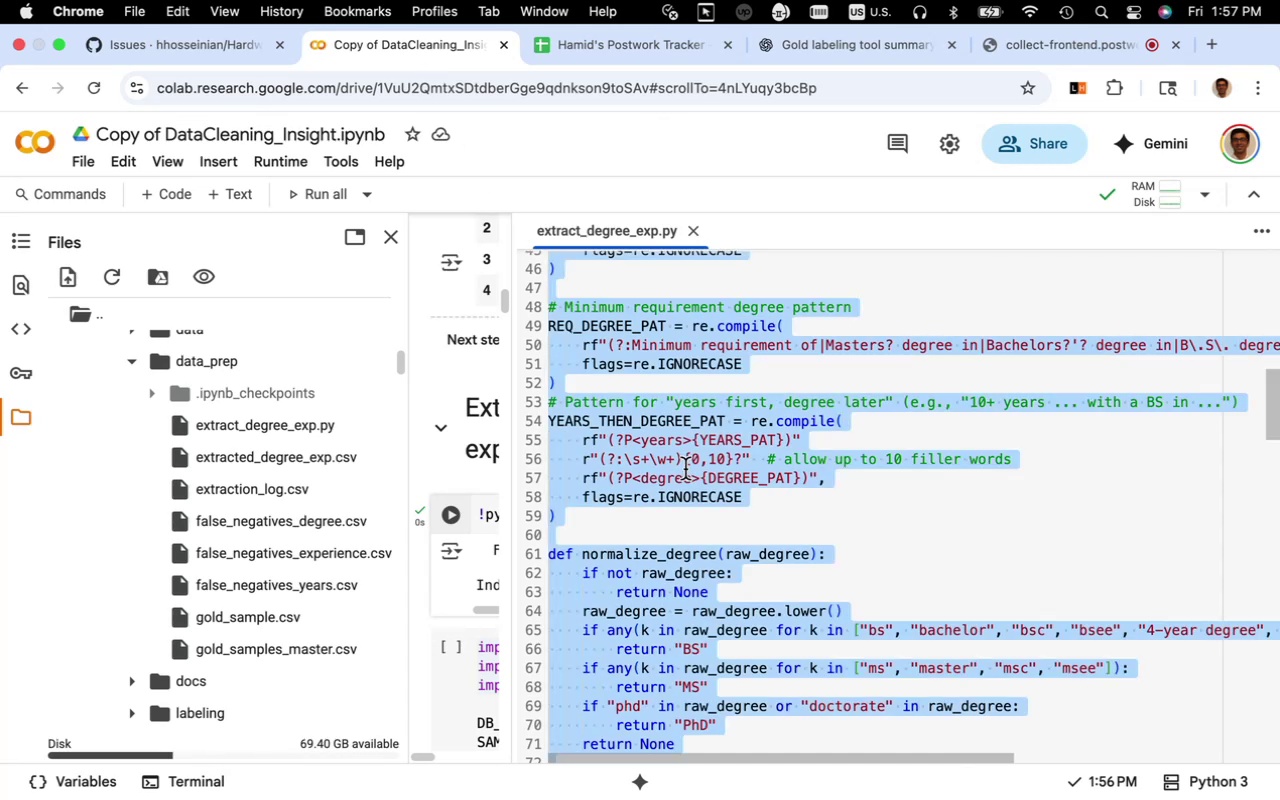 
key(Meta+C)
 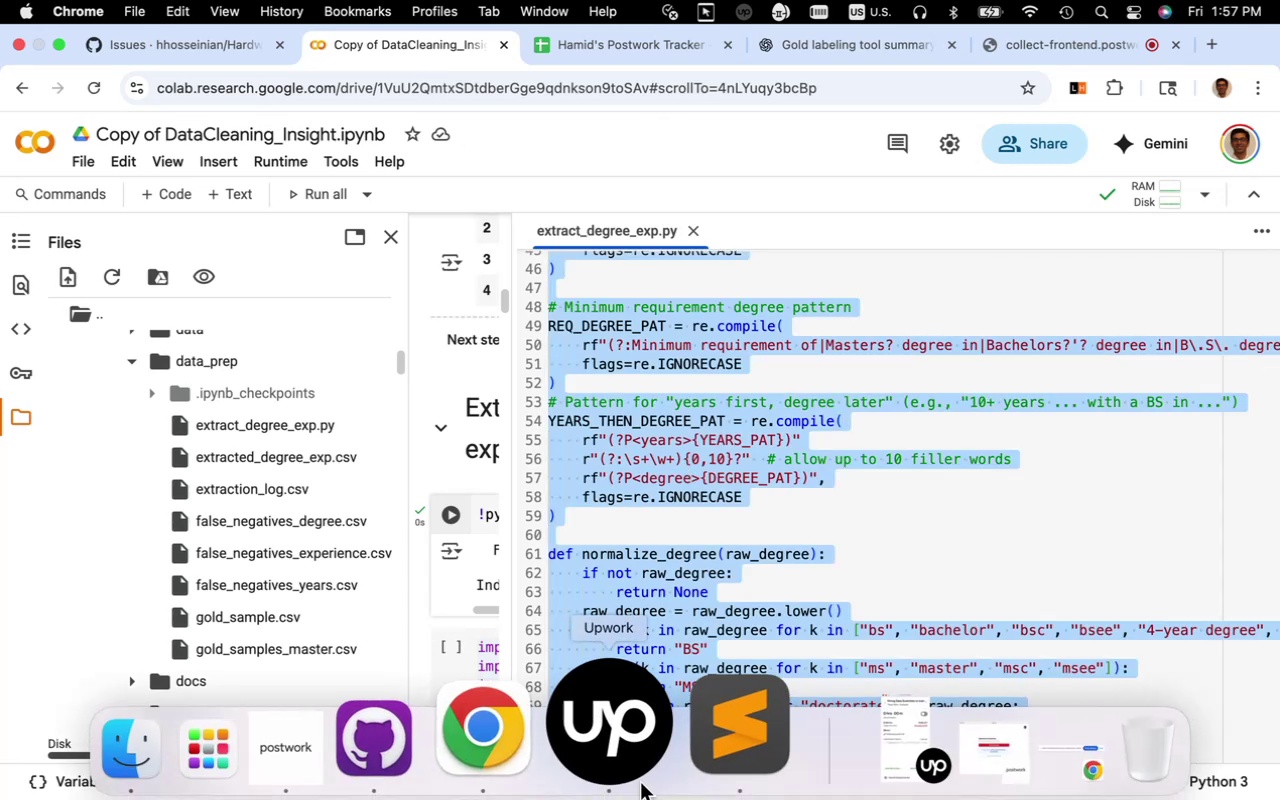 
key(Fn)
 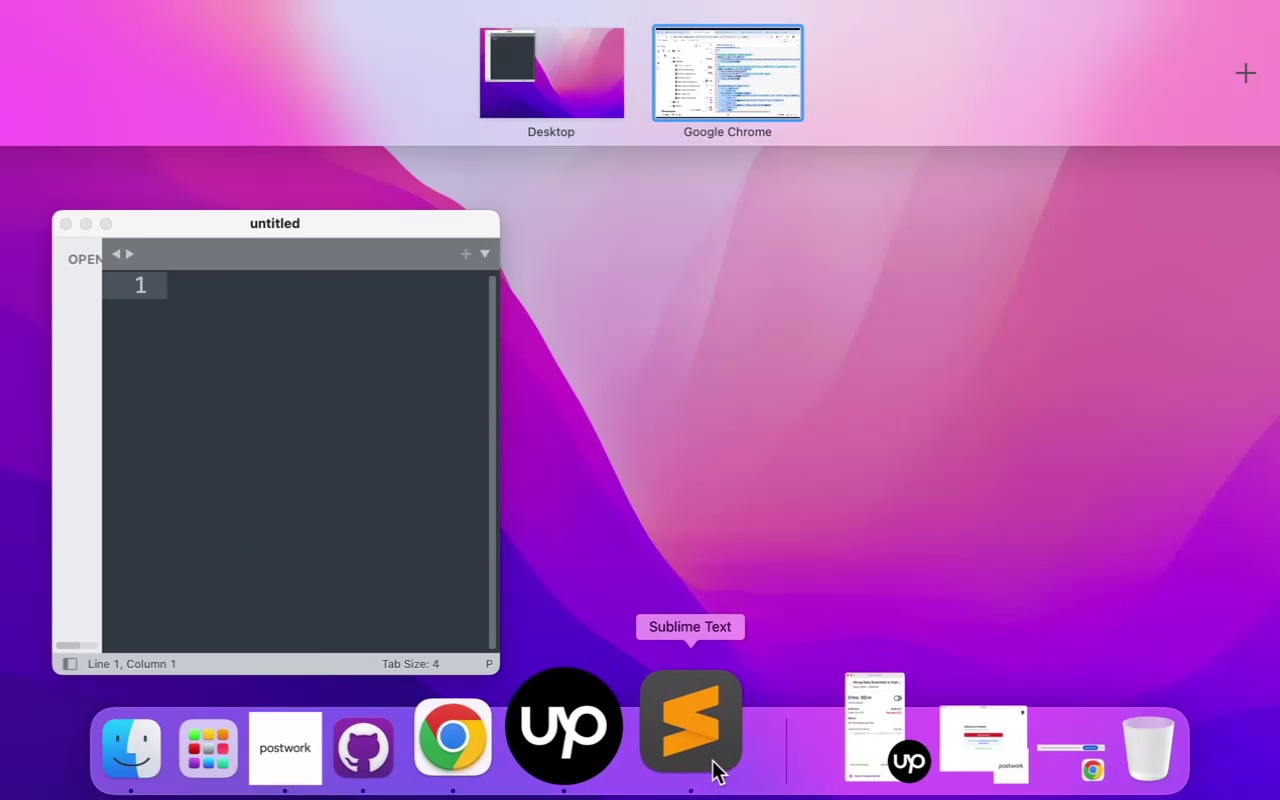 
left_click([705, 753])
 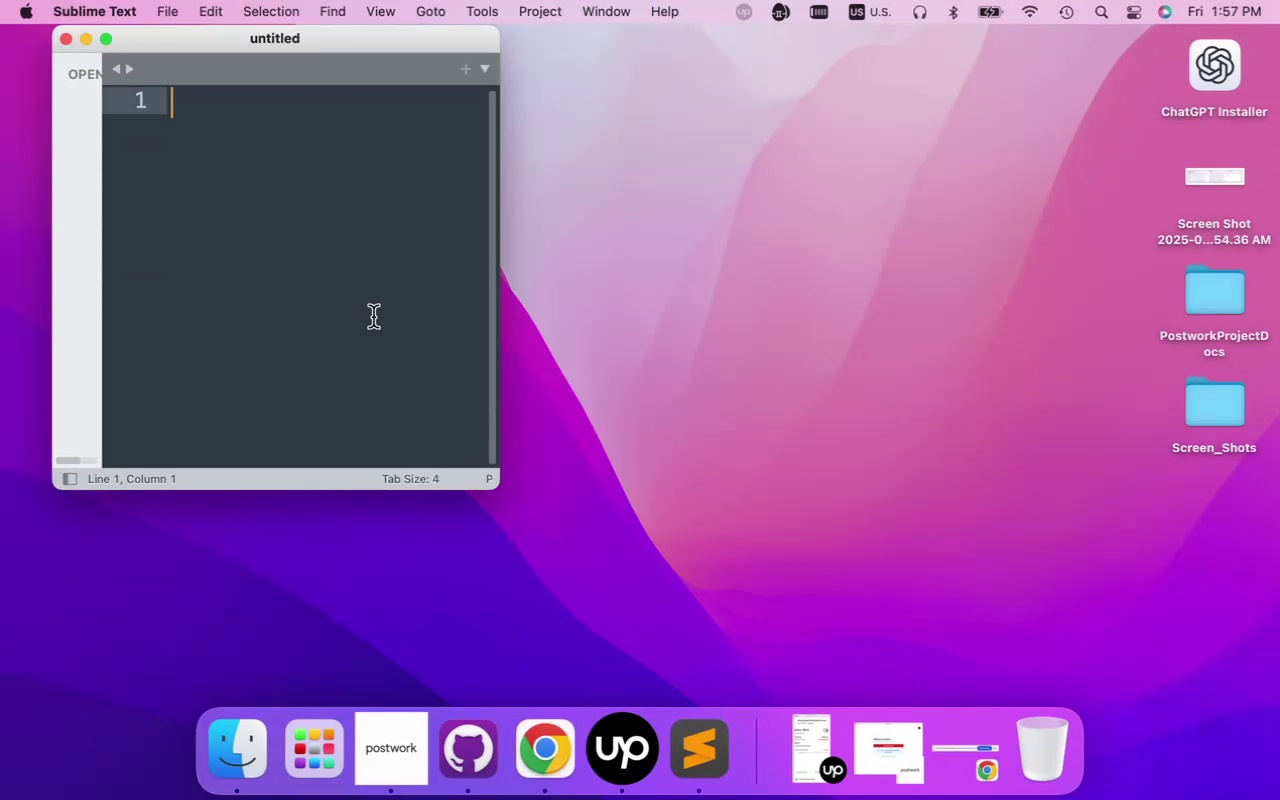 
left_click([371, 315])
 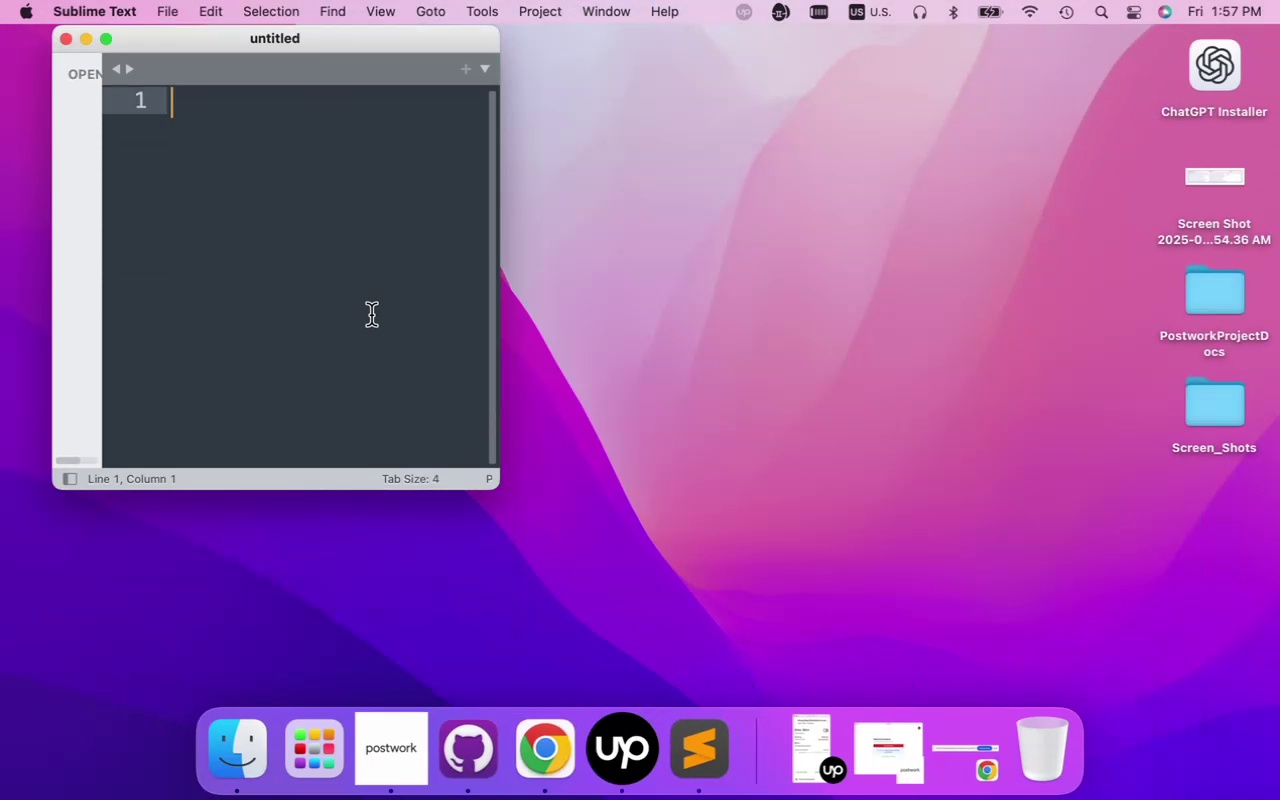 
key(Meta+V)
 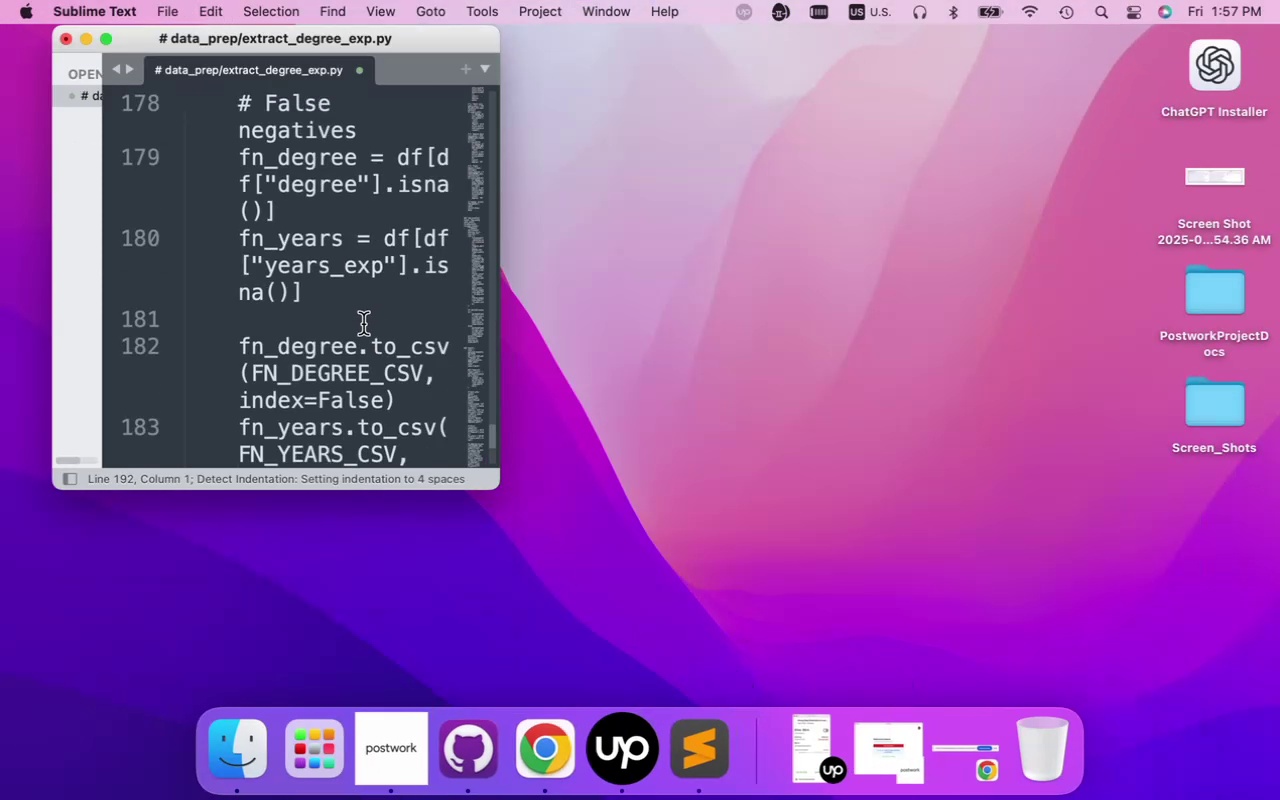 
key(Meta+S)
 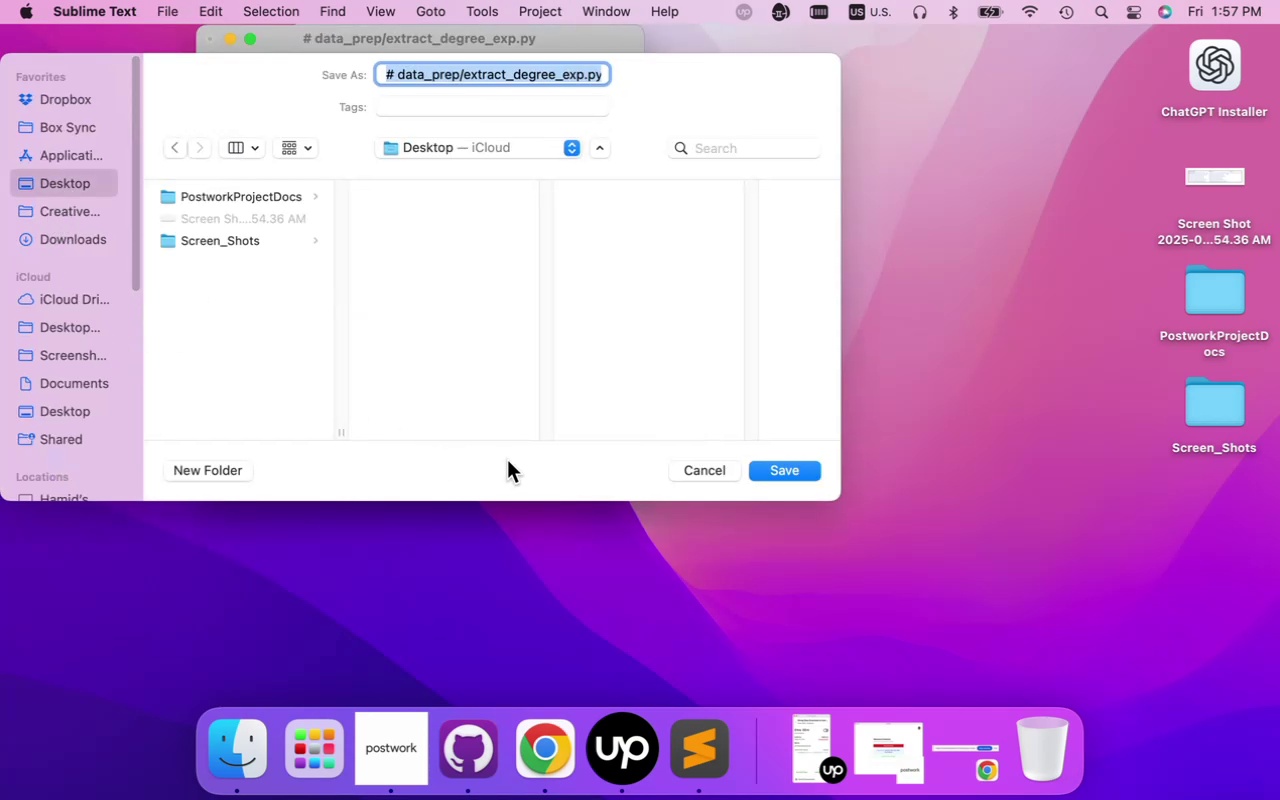 
wait(12.99)
 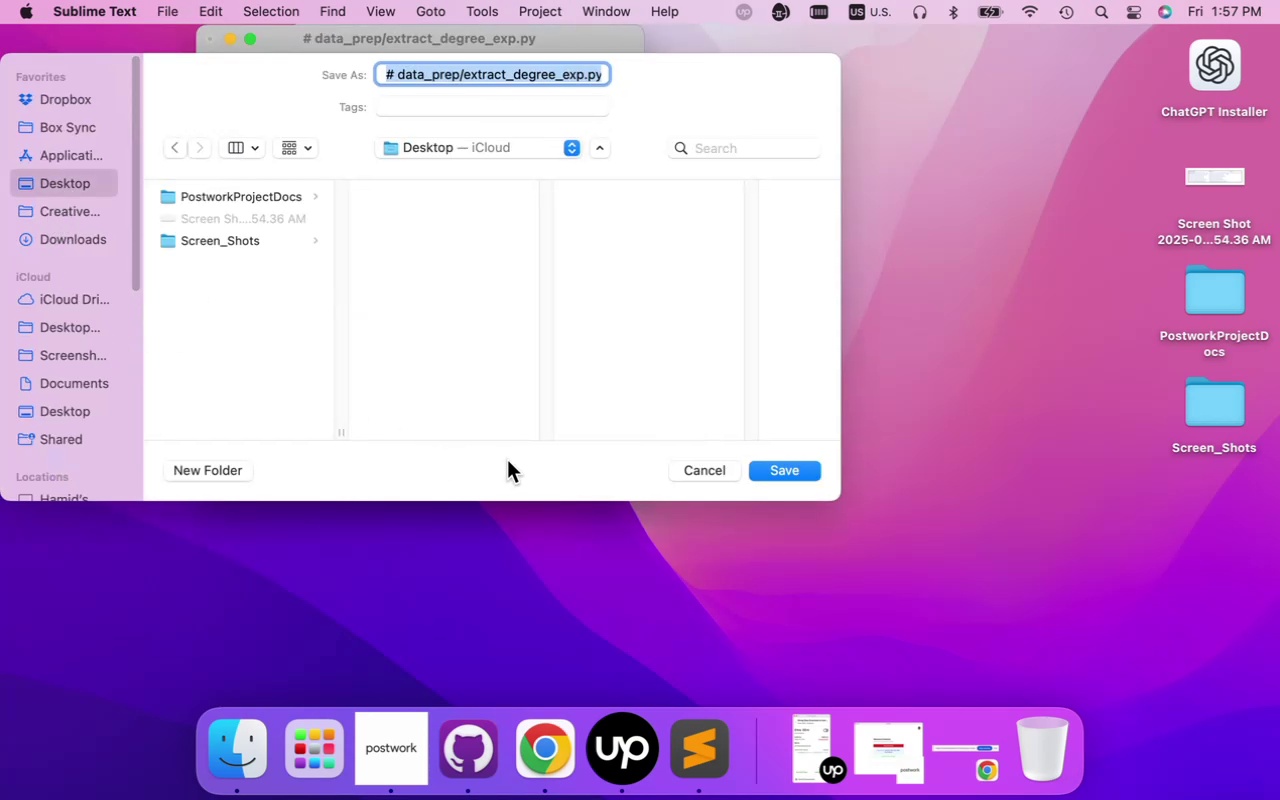 
left_click([785, 473])
 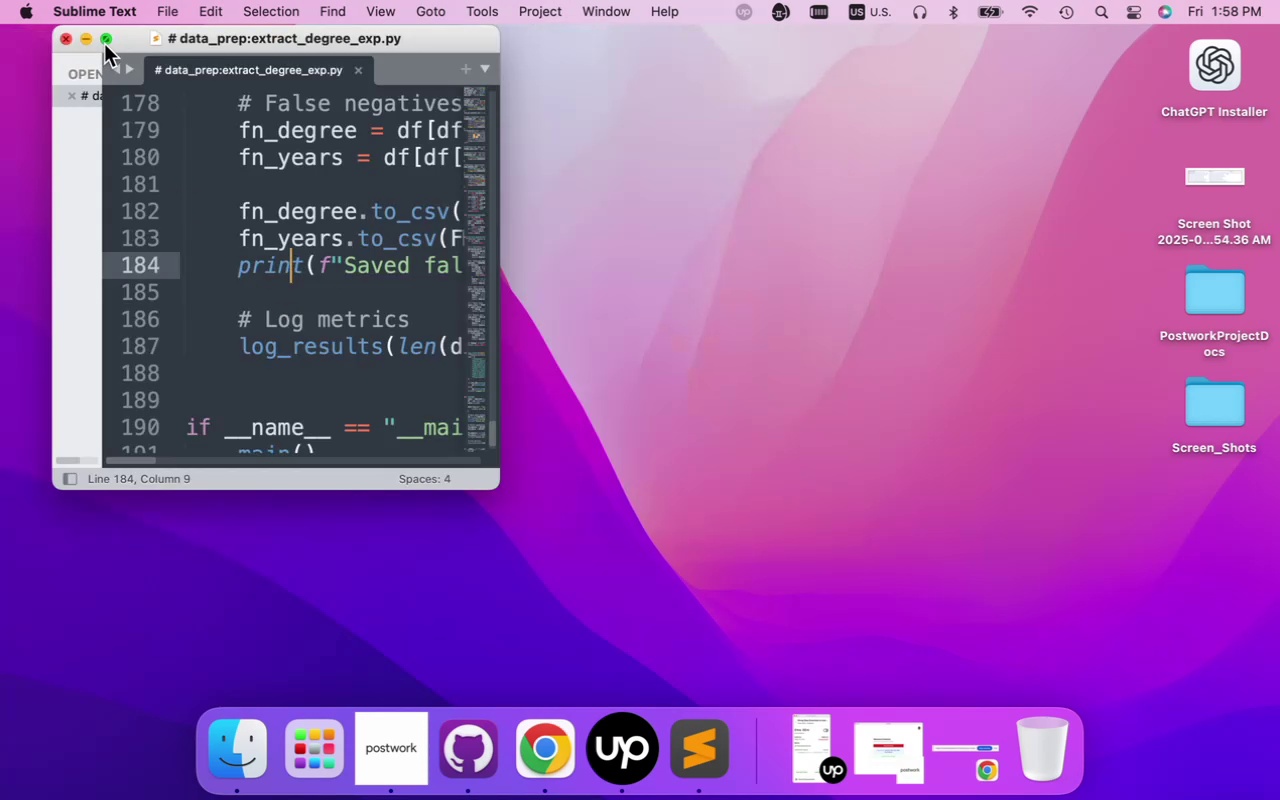 
wait(5.57)
 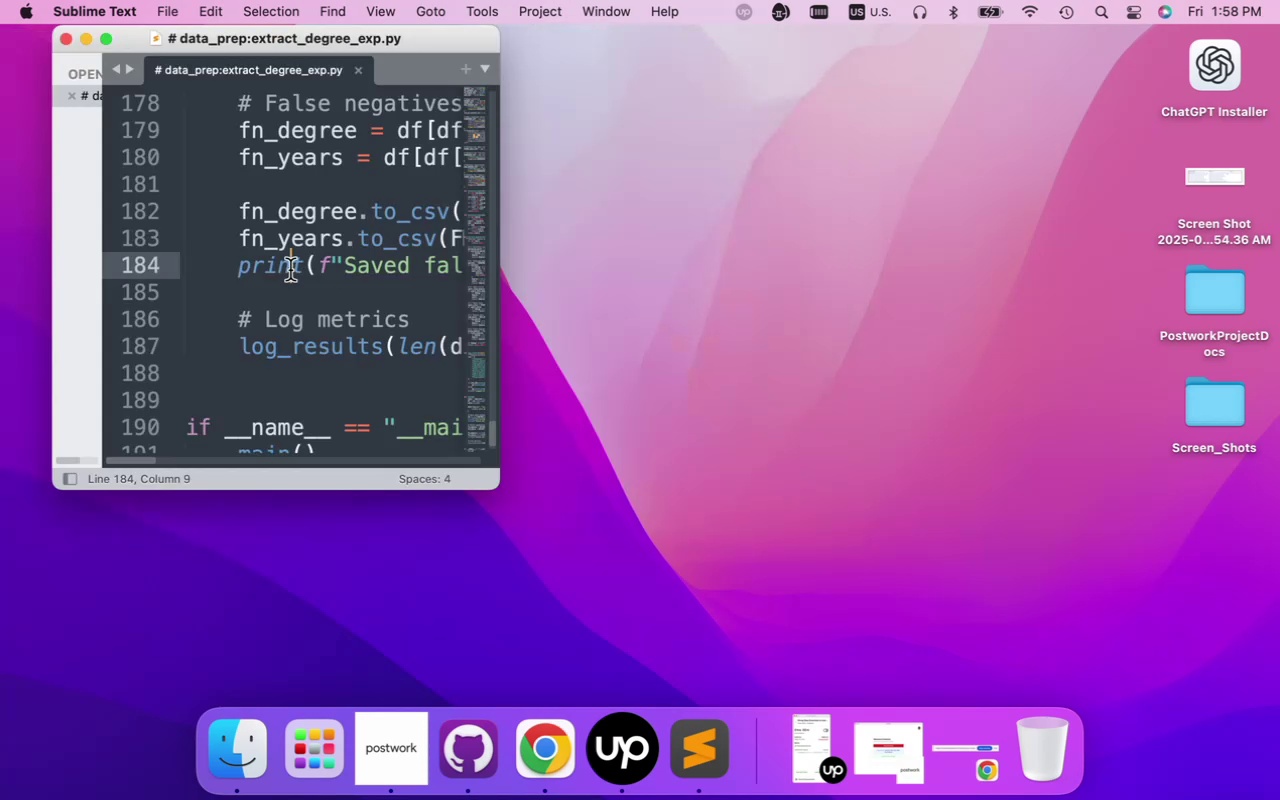 
scroll: coordinate [463, 354], scroll_direction: up, amount: 164.0
 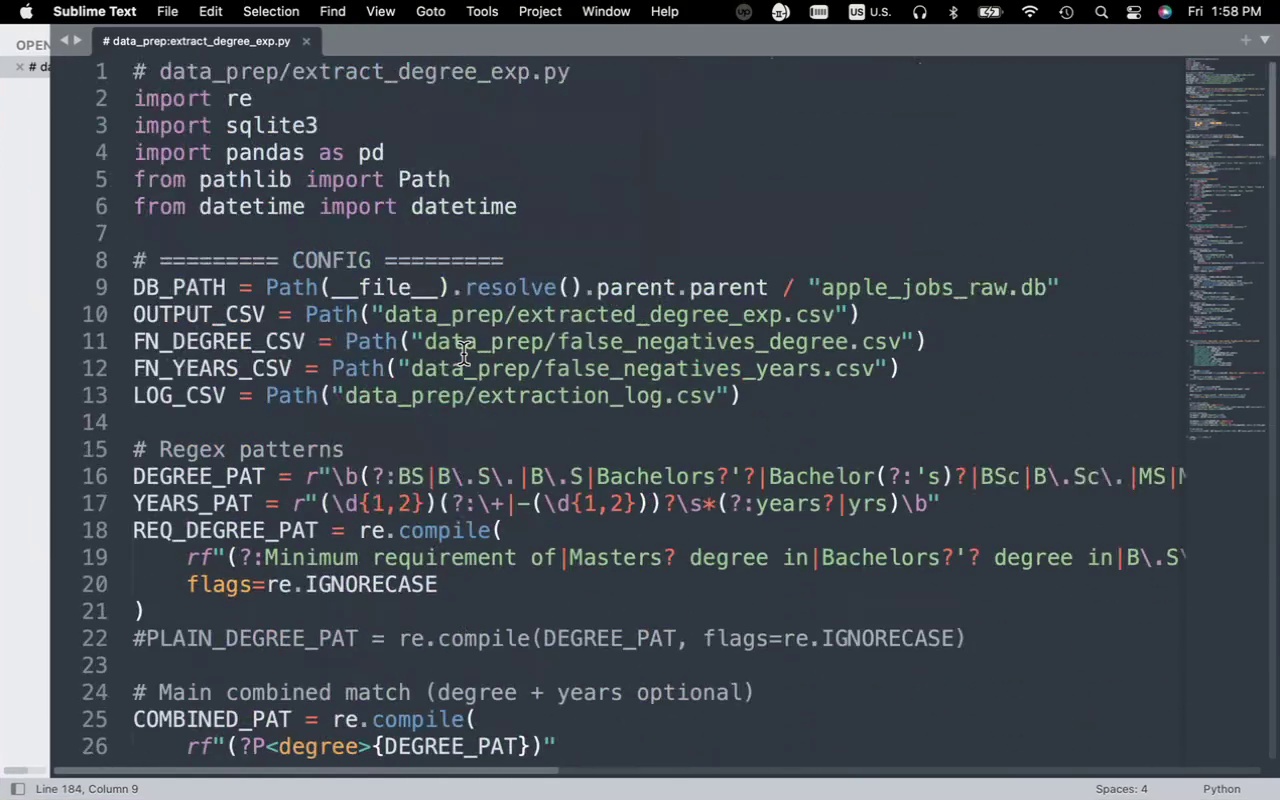 
scroll: coordinate [463, 354], scroll_direction: down, amount: 143.0
 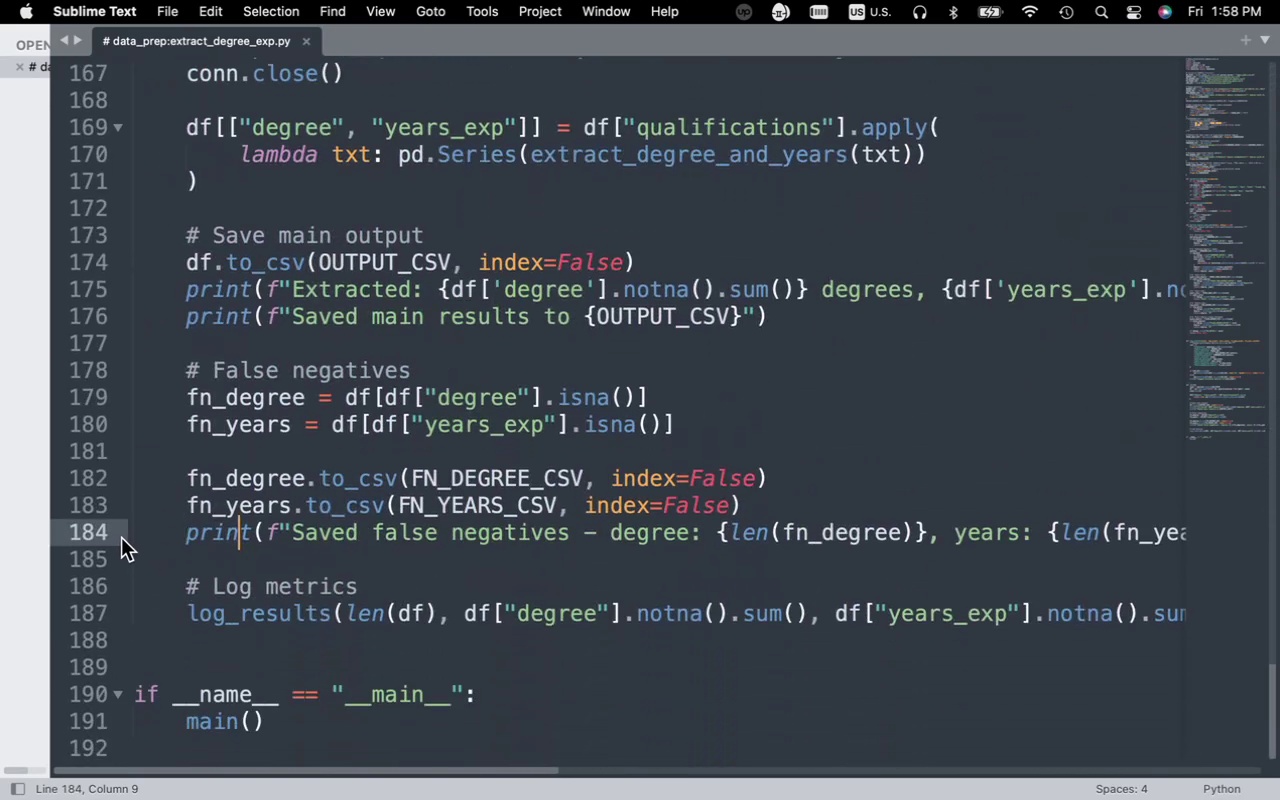 
wait(5.35)
 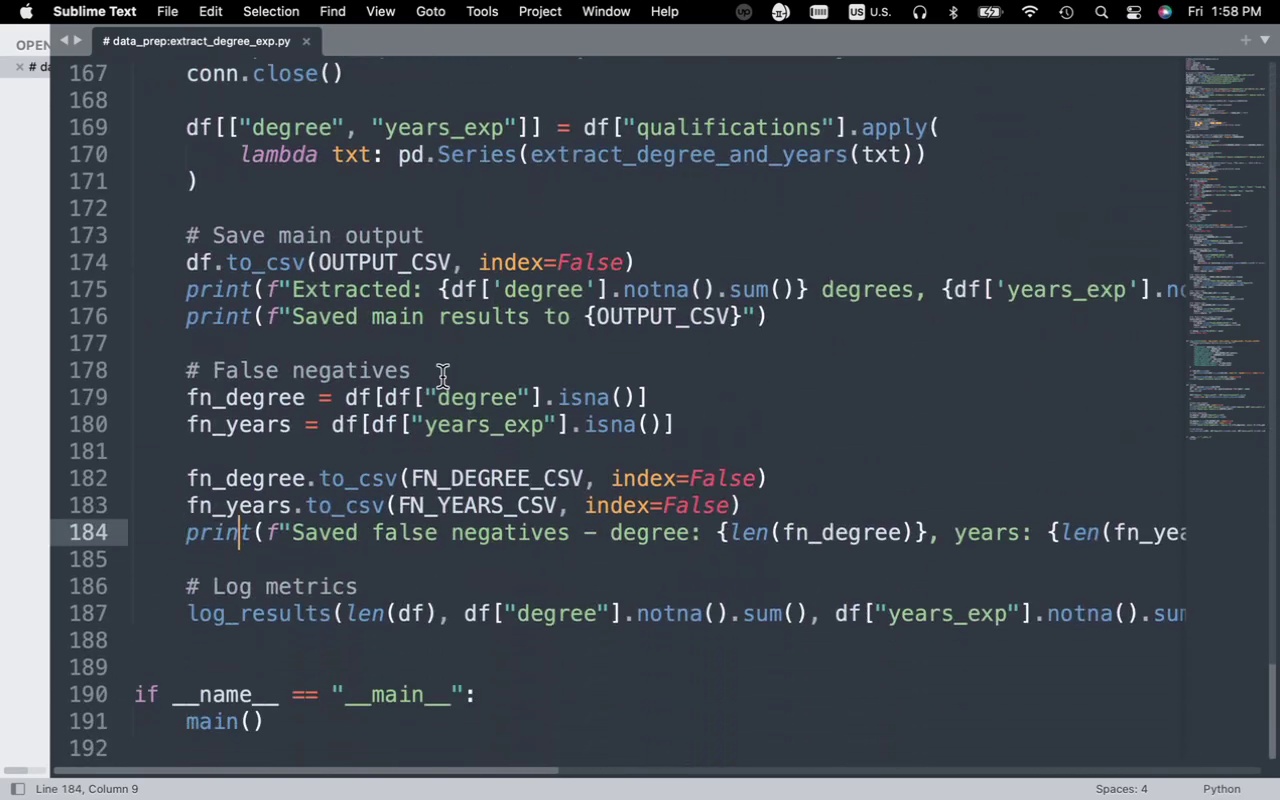 
left_click([210, 545])
 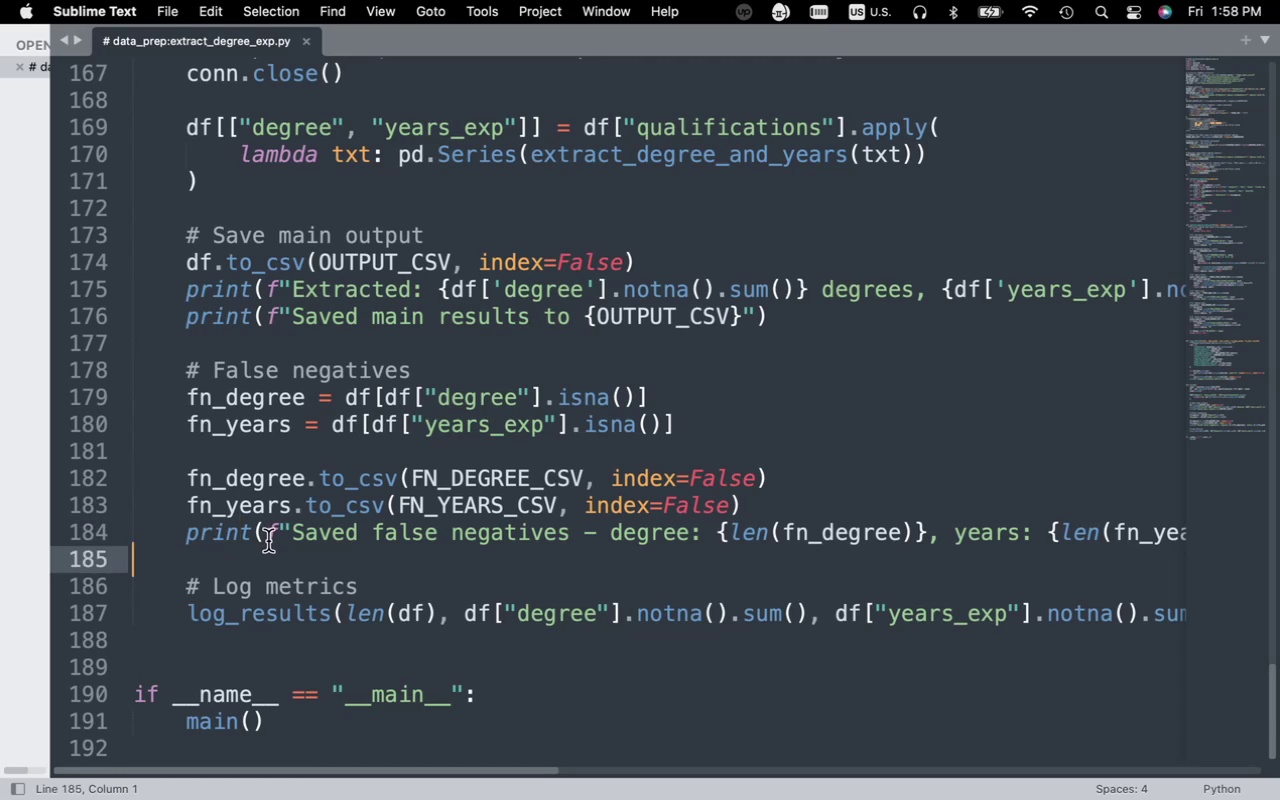 
scroll: coordinate [268, 541], scroll_direction: up, amount: 8.0
 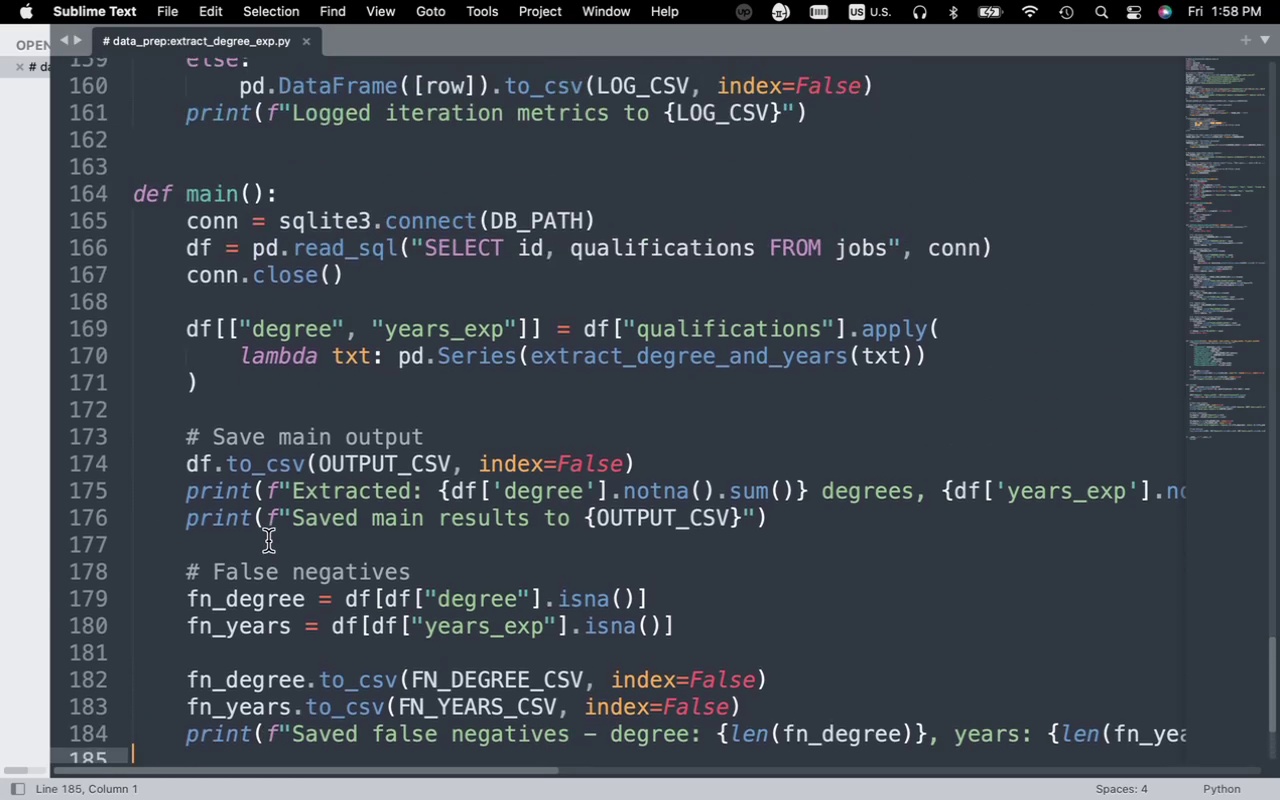 
scroll: coordinate [268, 541], scroll_direction: down, amount: 22.0
 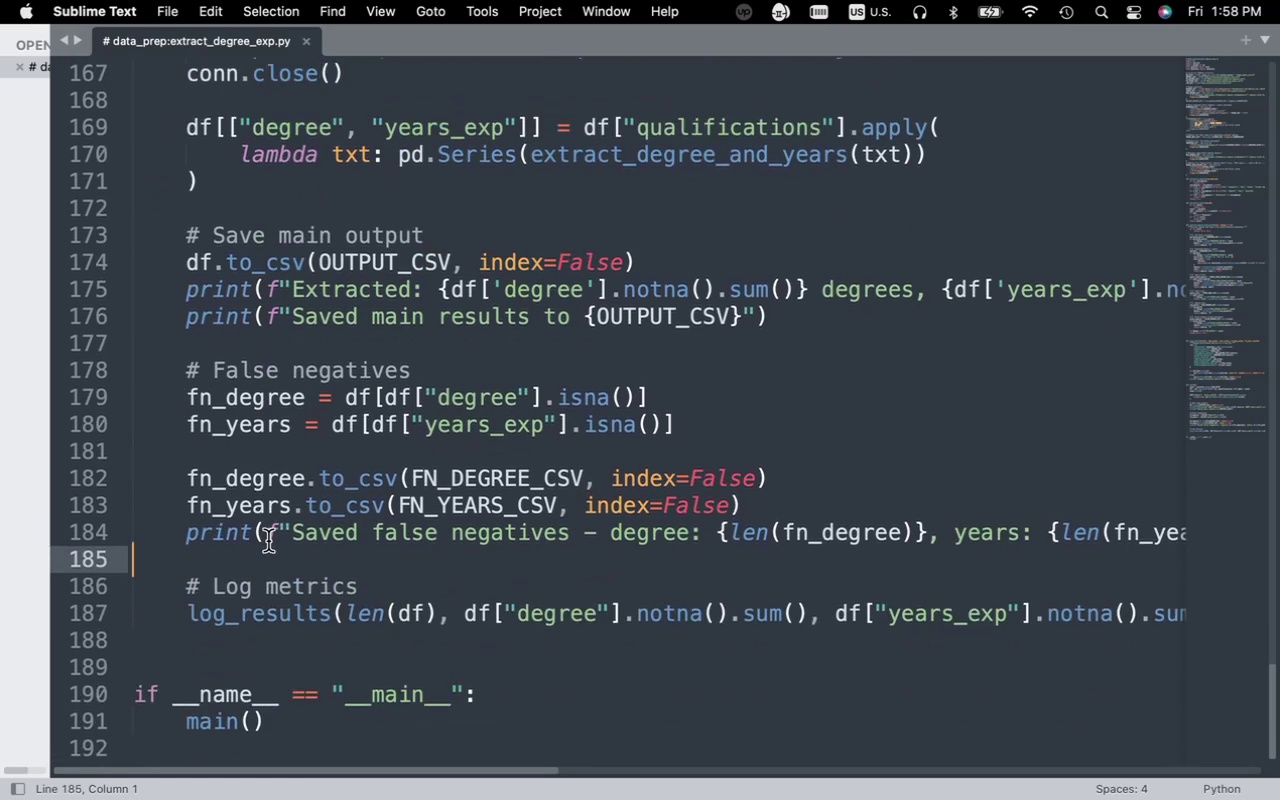 
key(Meta+A)
 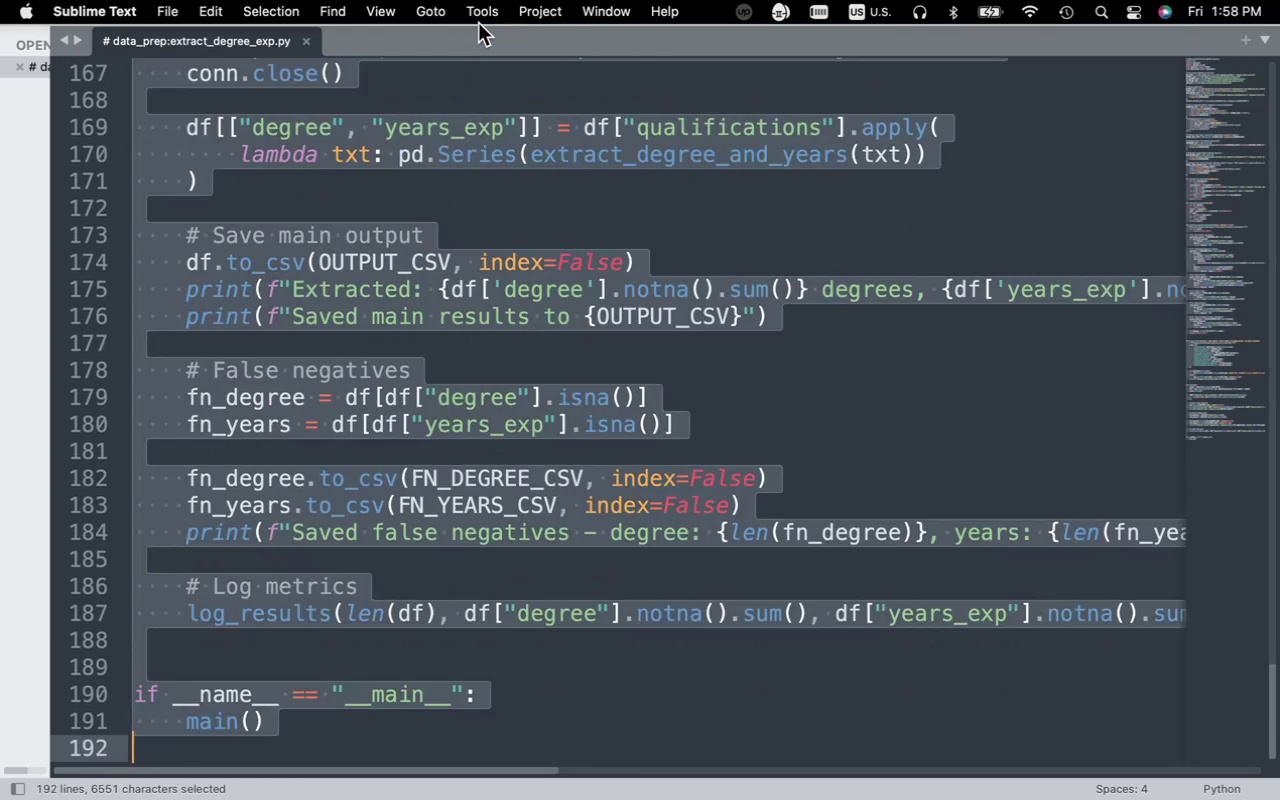 
left_click([480, 15])
 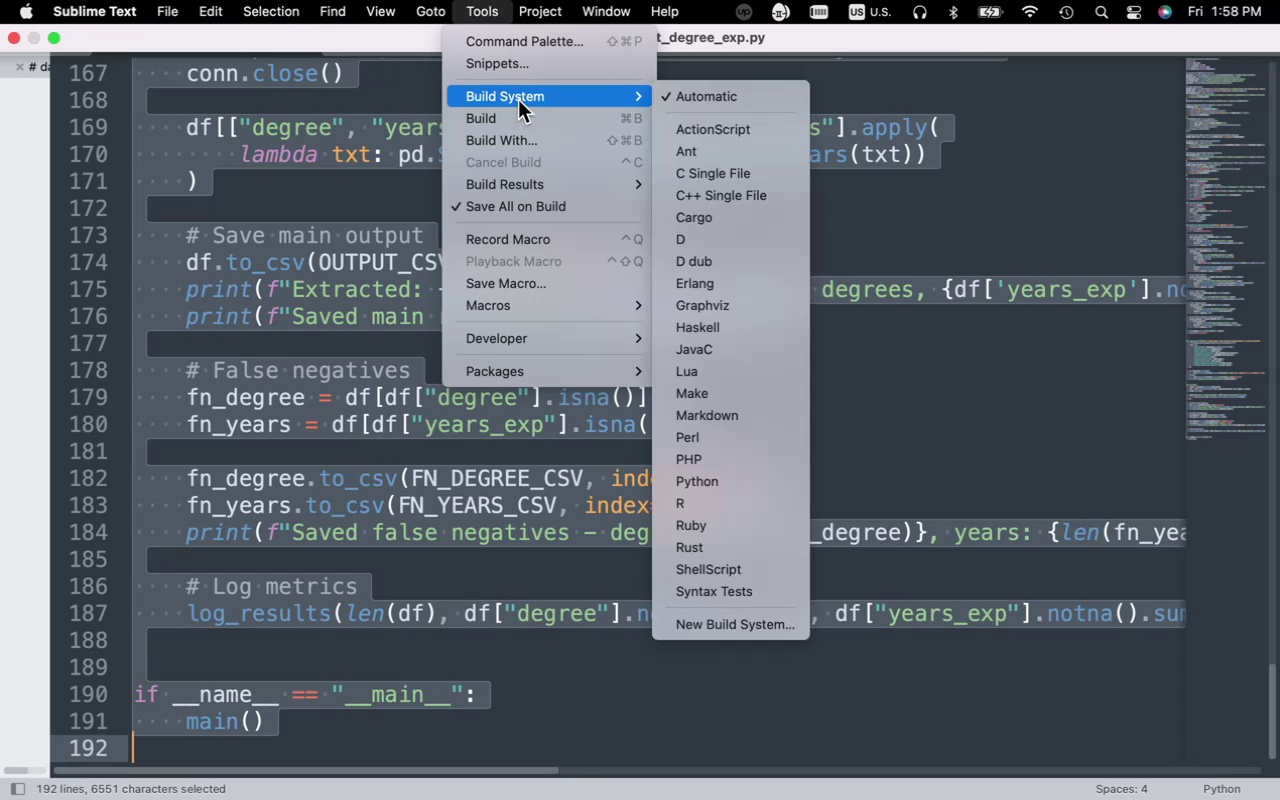 
wait(11.85)
 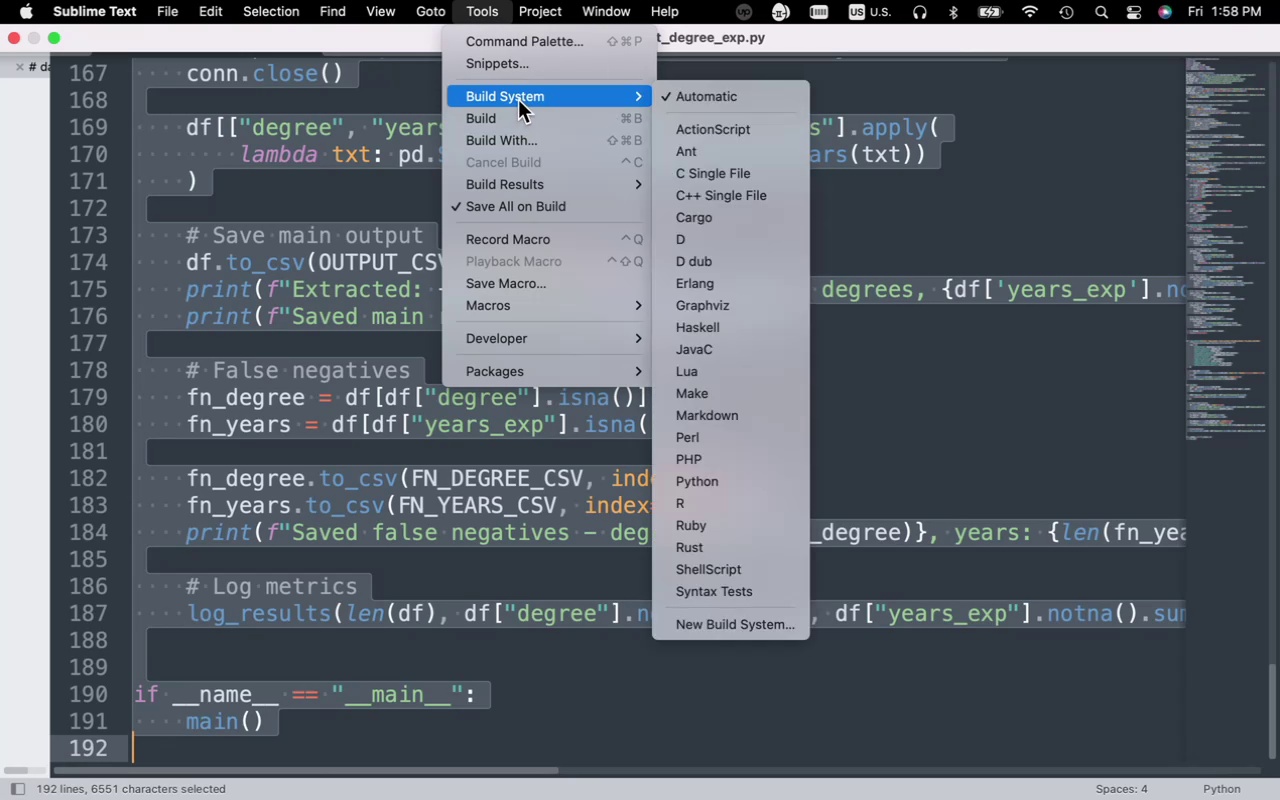 
mouse_move([576, 331])
 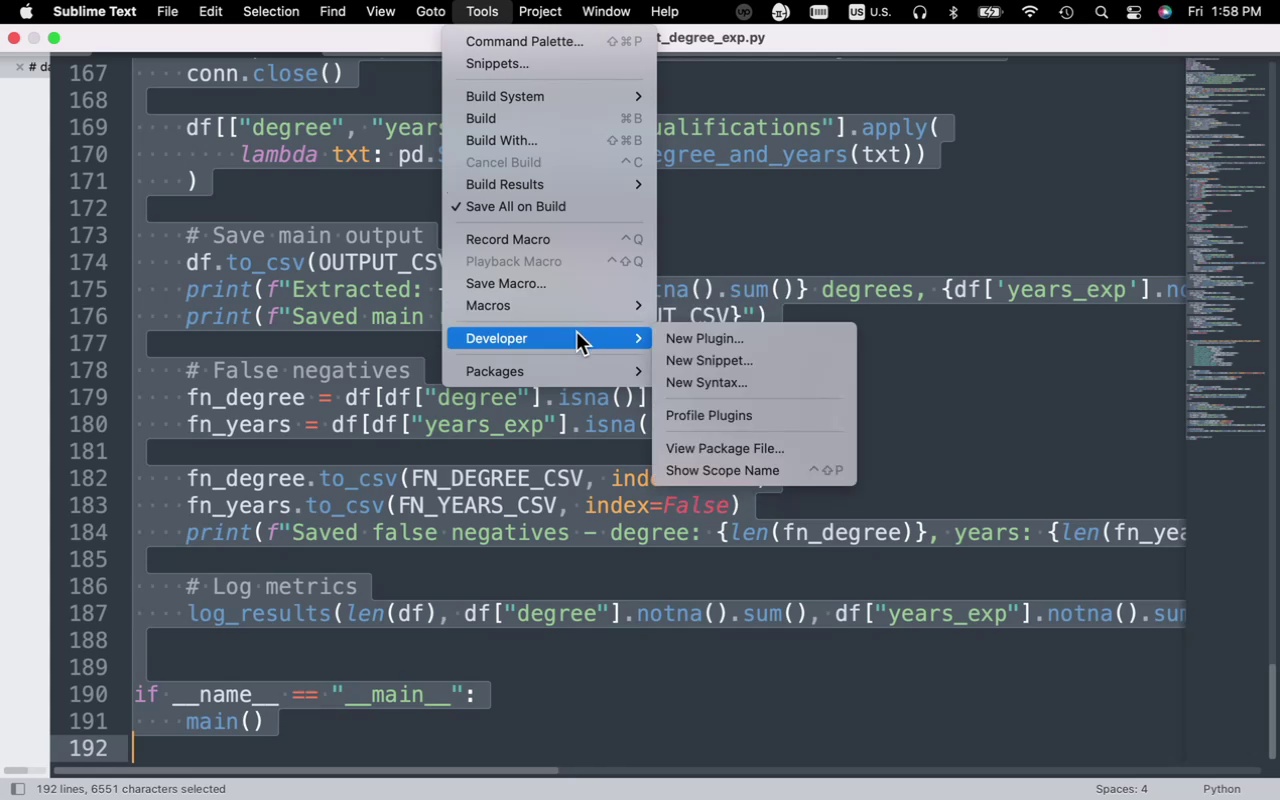 
mouse_move([597, 332])
 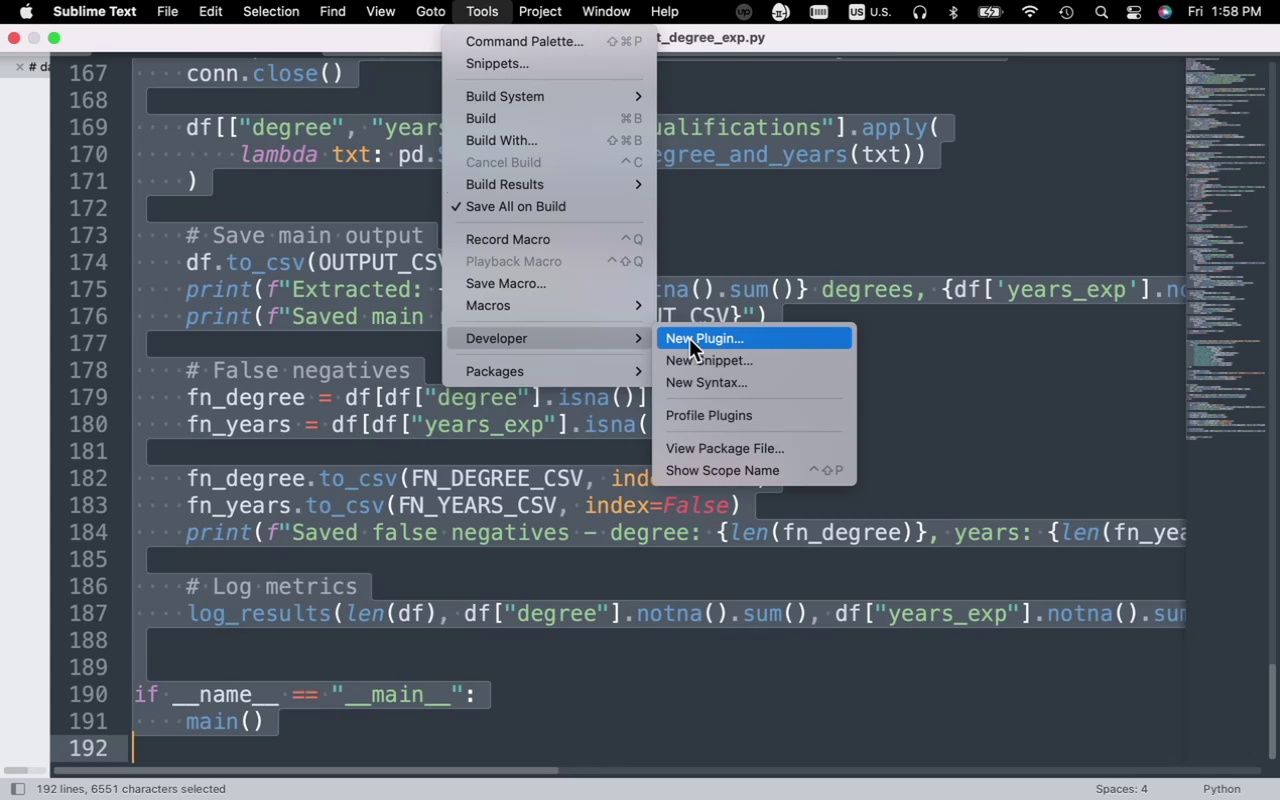 
left_click([689, 339])
 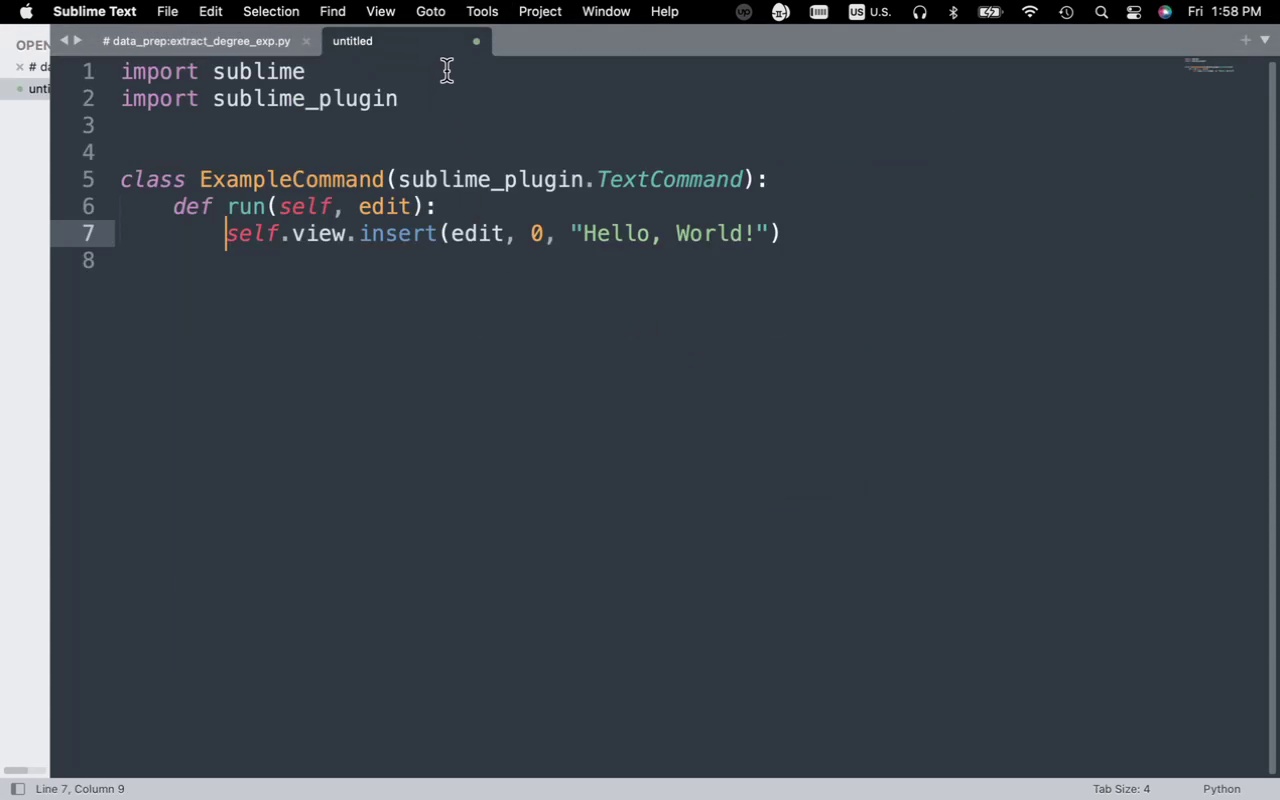 
wait(5.1)
 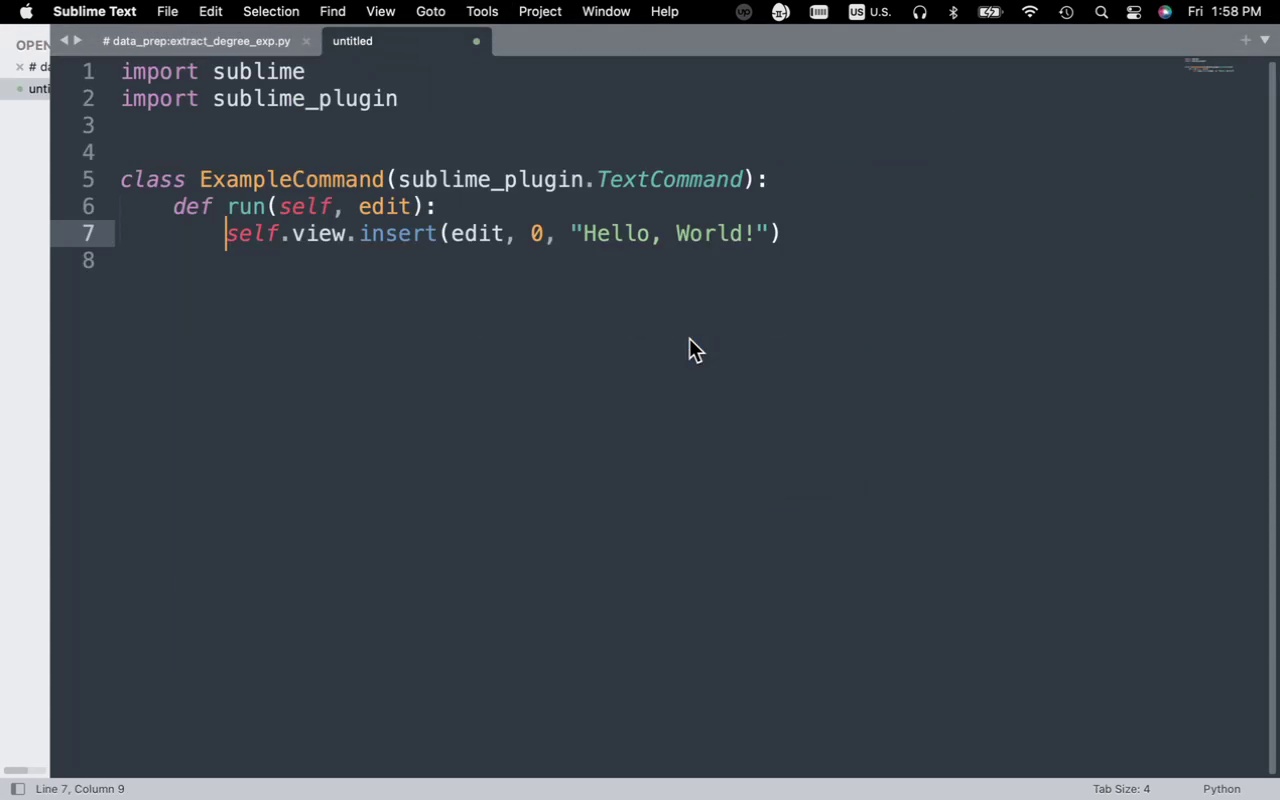 
left_click([472, 41])
 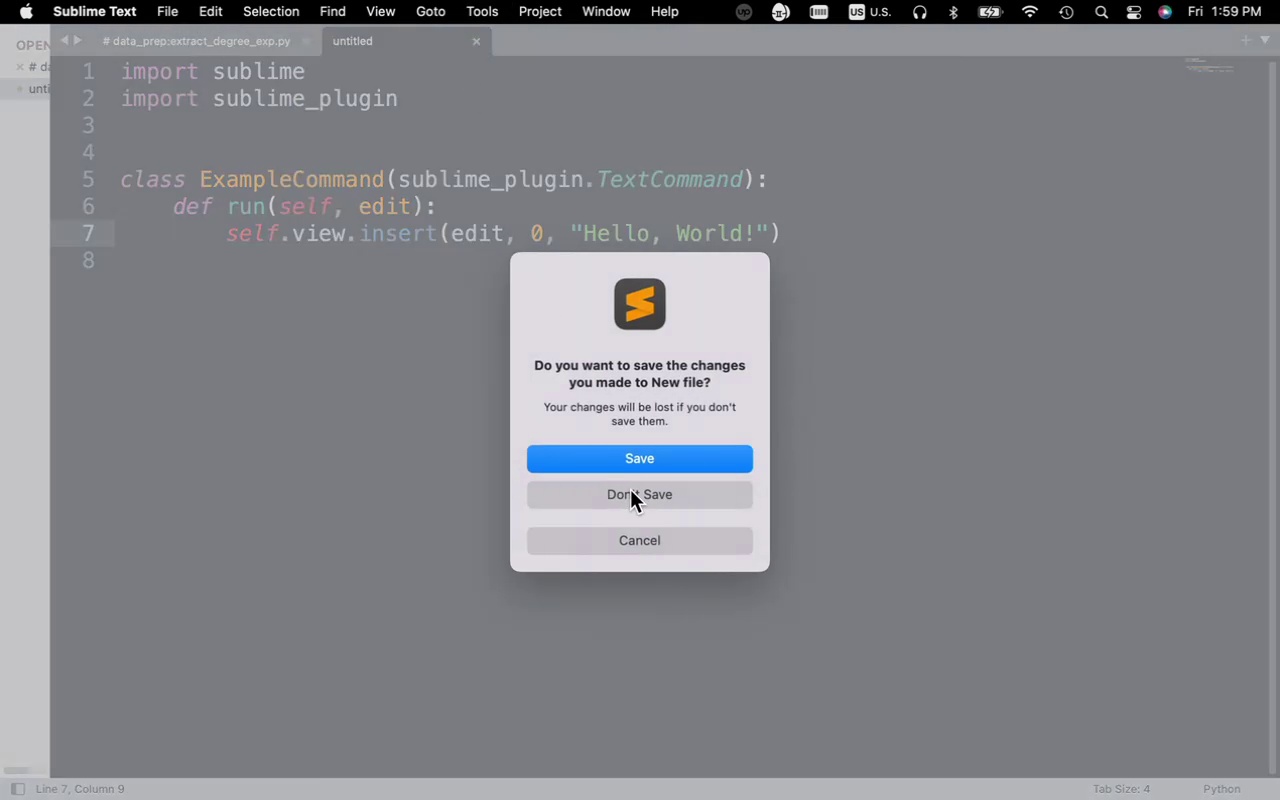 
left_click([630, 490])
 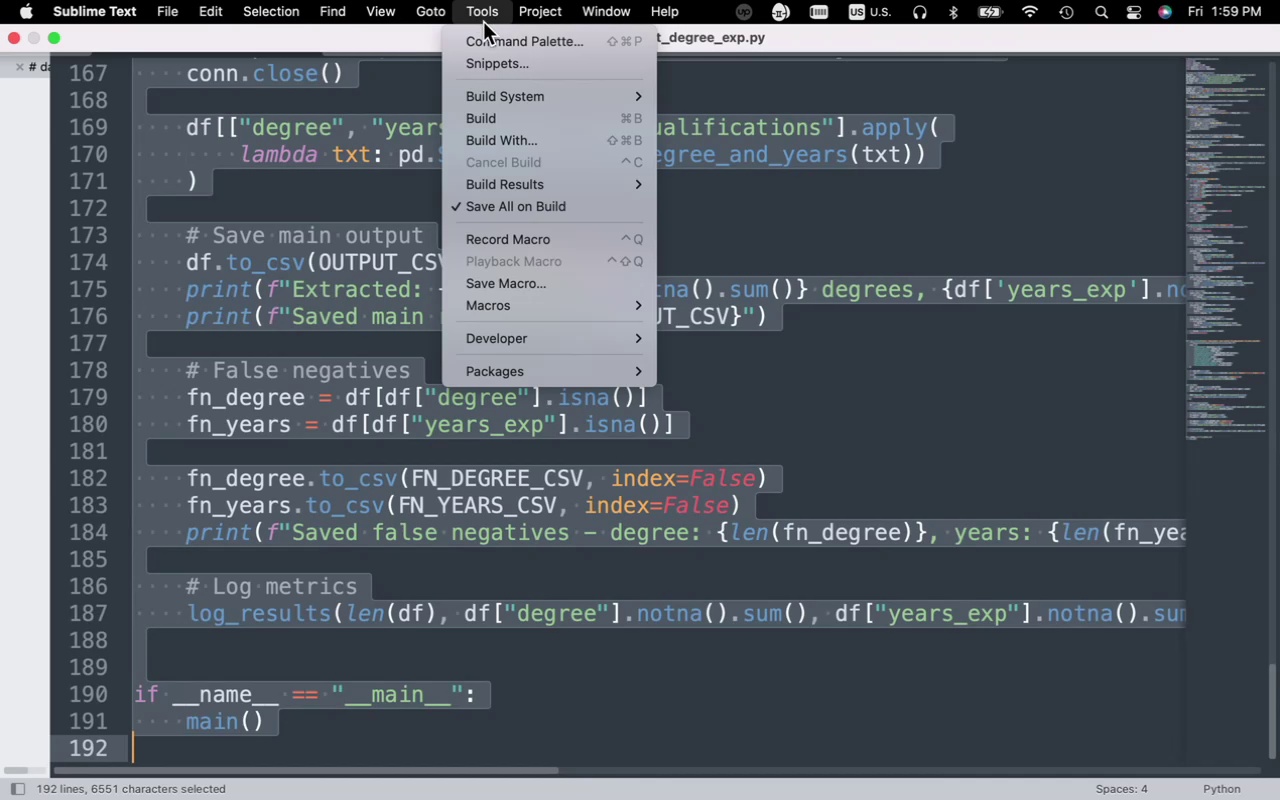 
left_click([488, 36])
 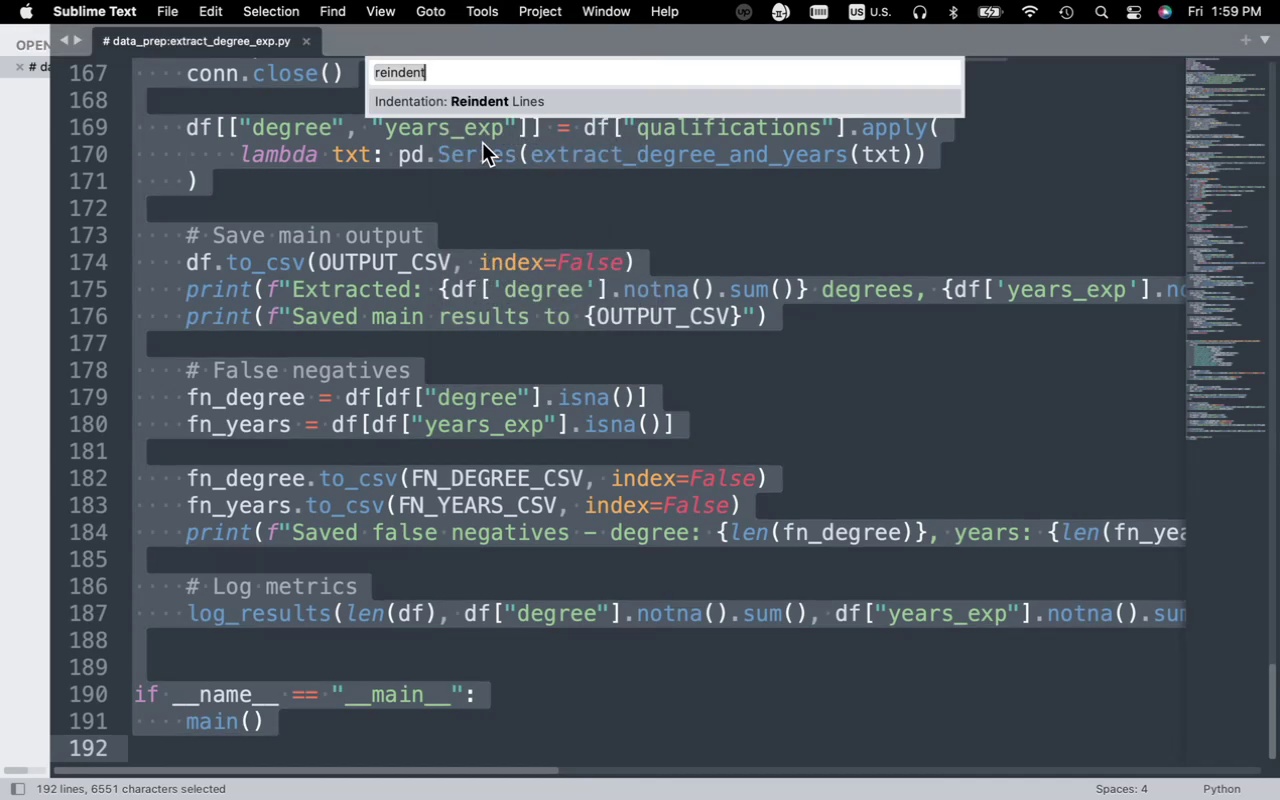 
left_click([500, 101])
 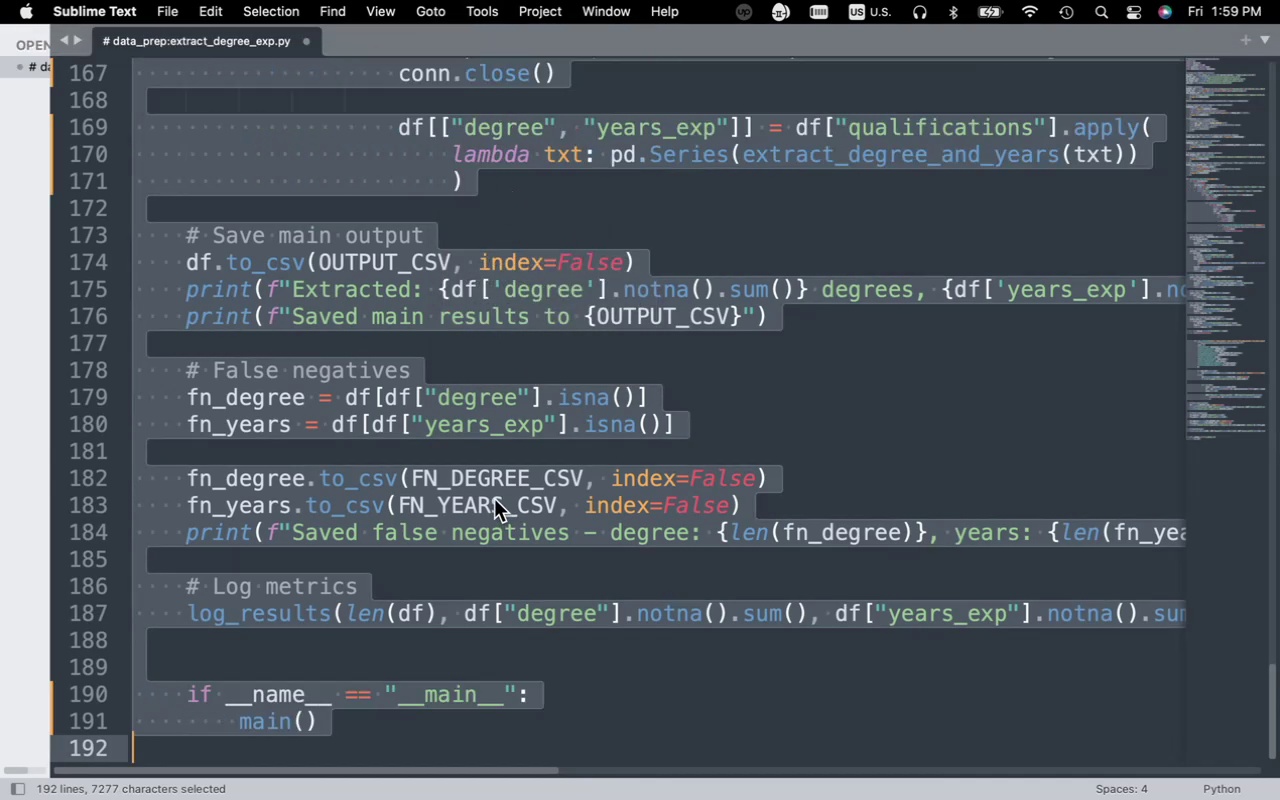 
left_click([494, 499])
 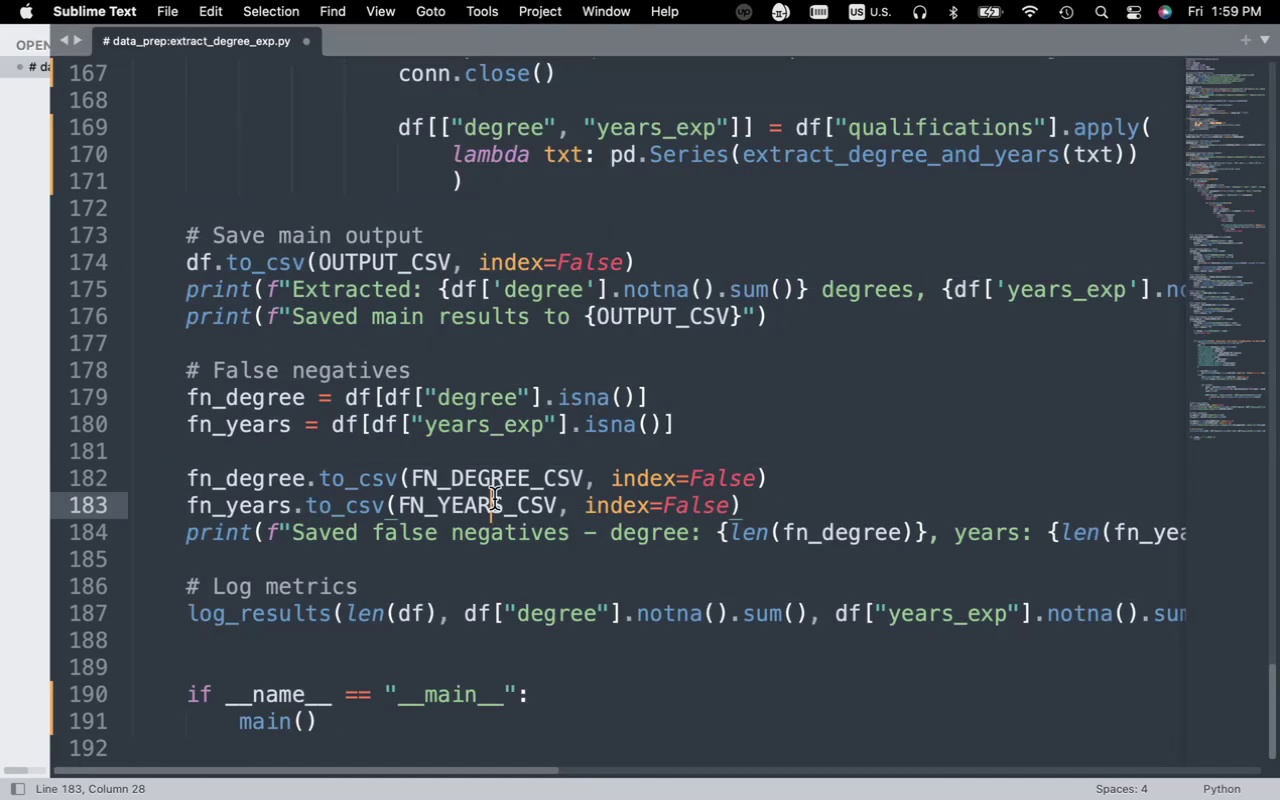 
hold_key(key=CommandLeft, duration=0.71)
 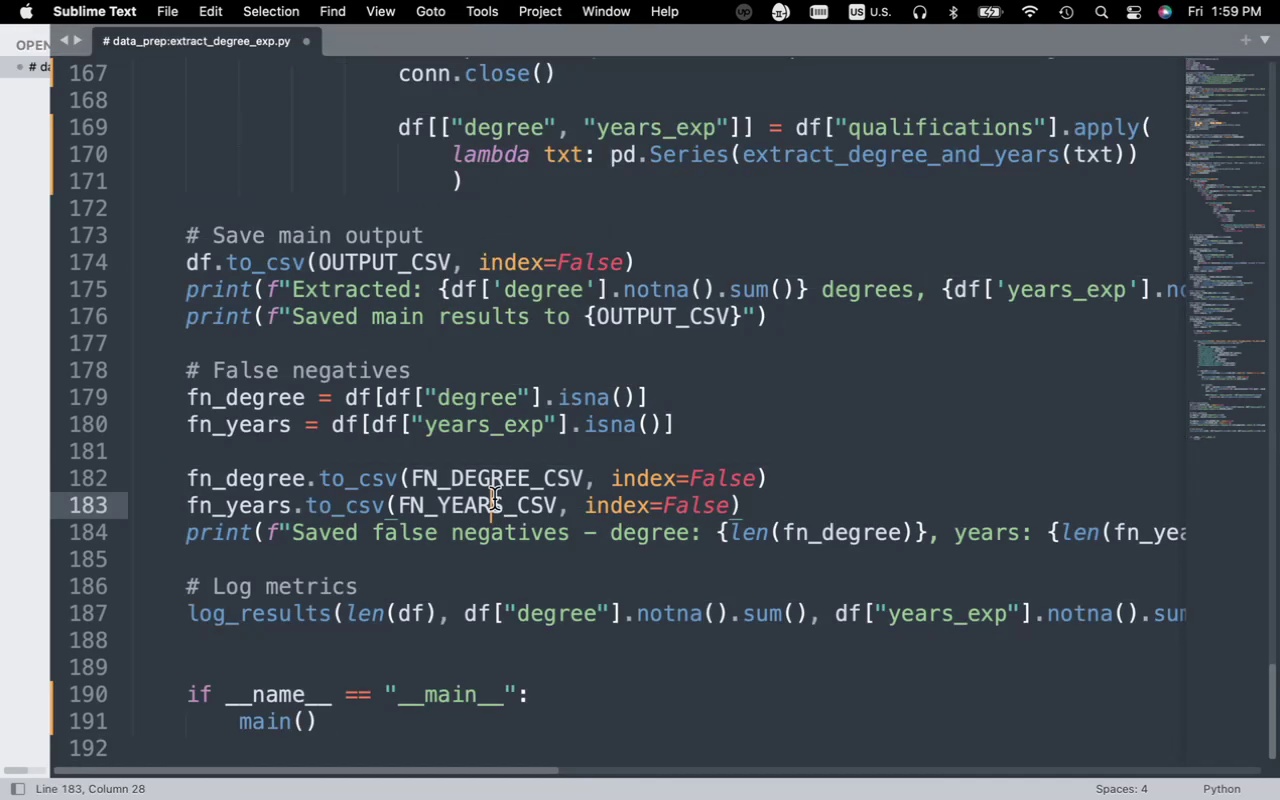 
scroll: coordinate [494, 499], scroll_direction: up, amount: 203.0
 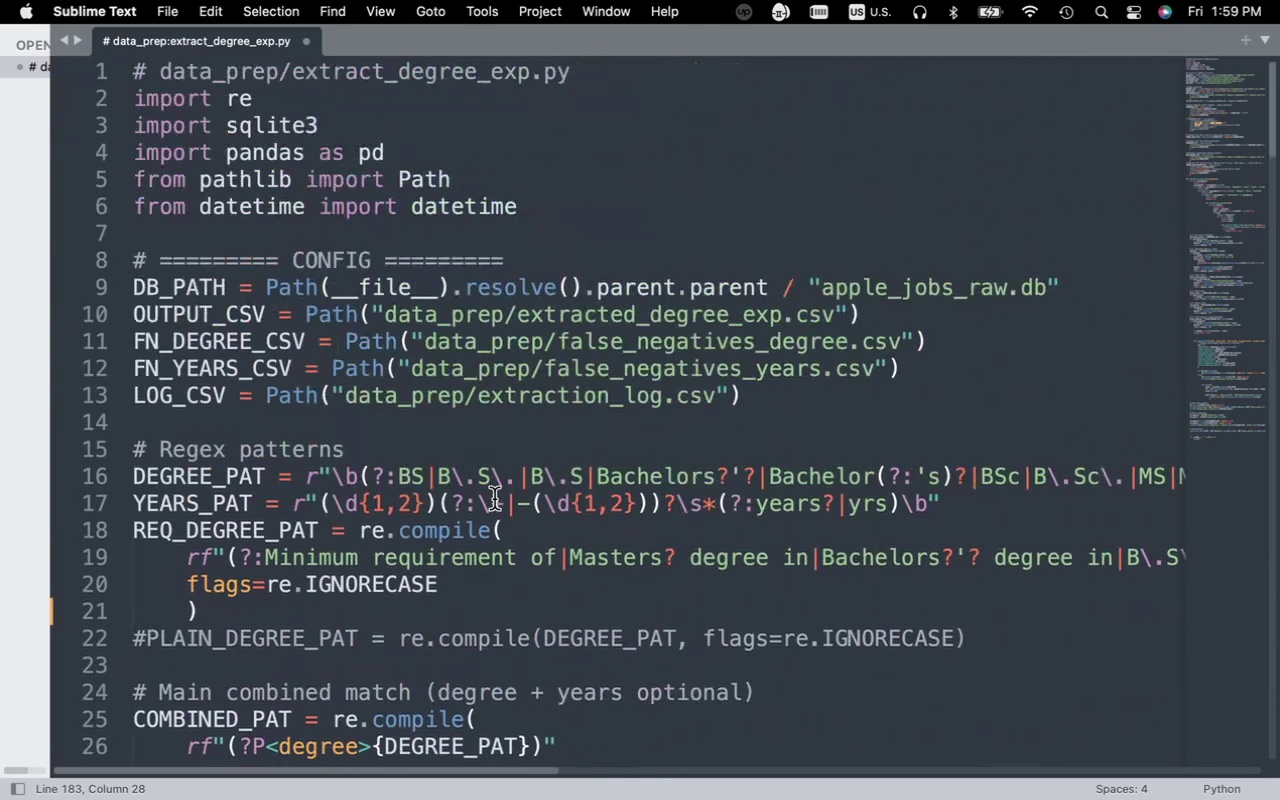 
key(Meta+A)
 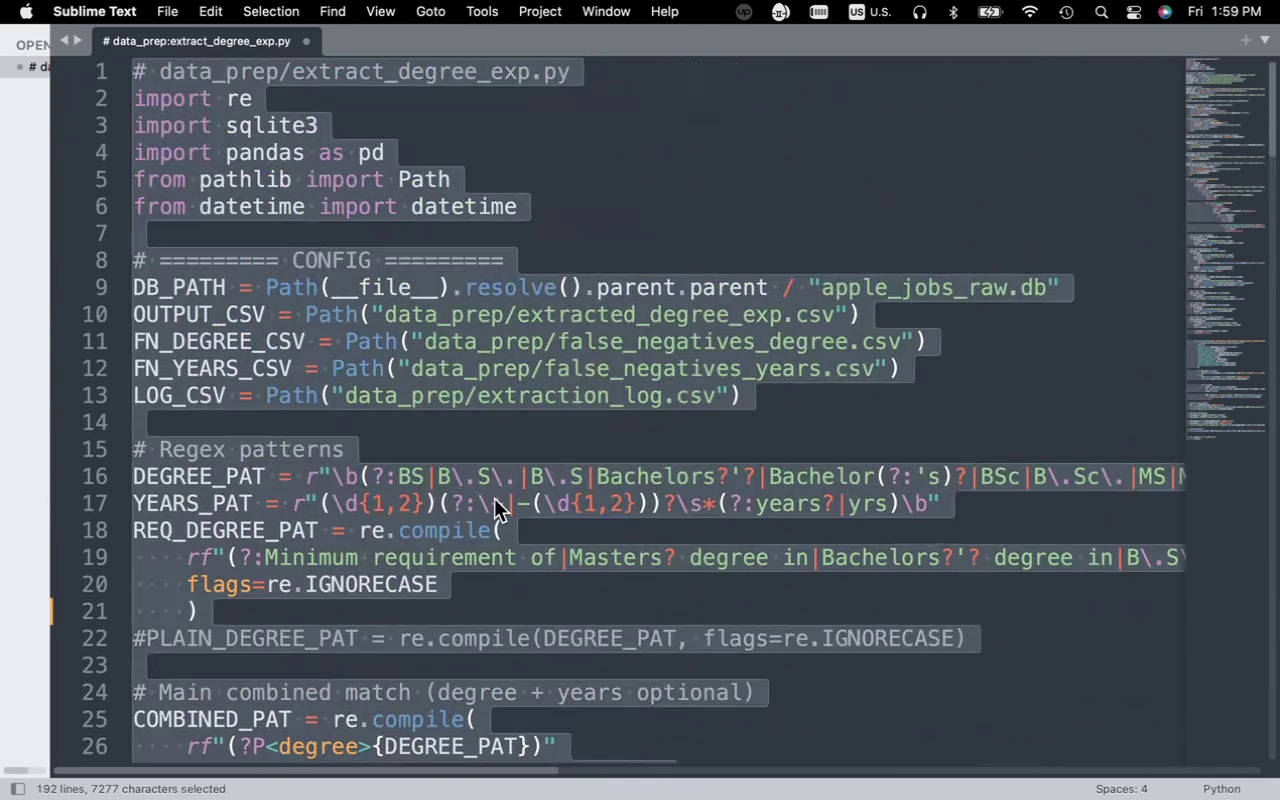 
key(Meta+C)
 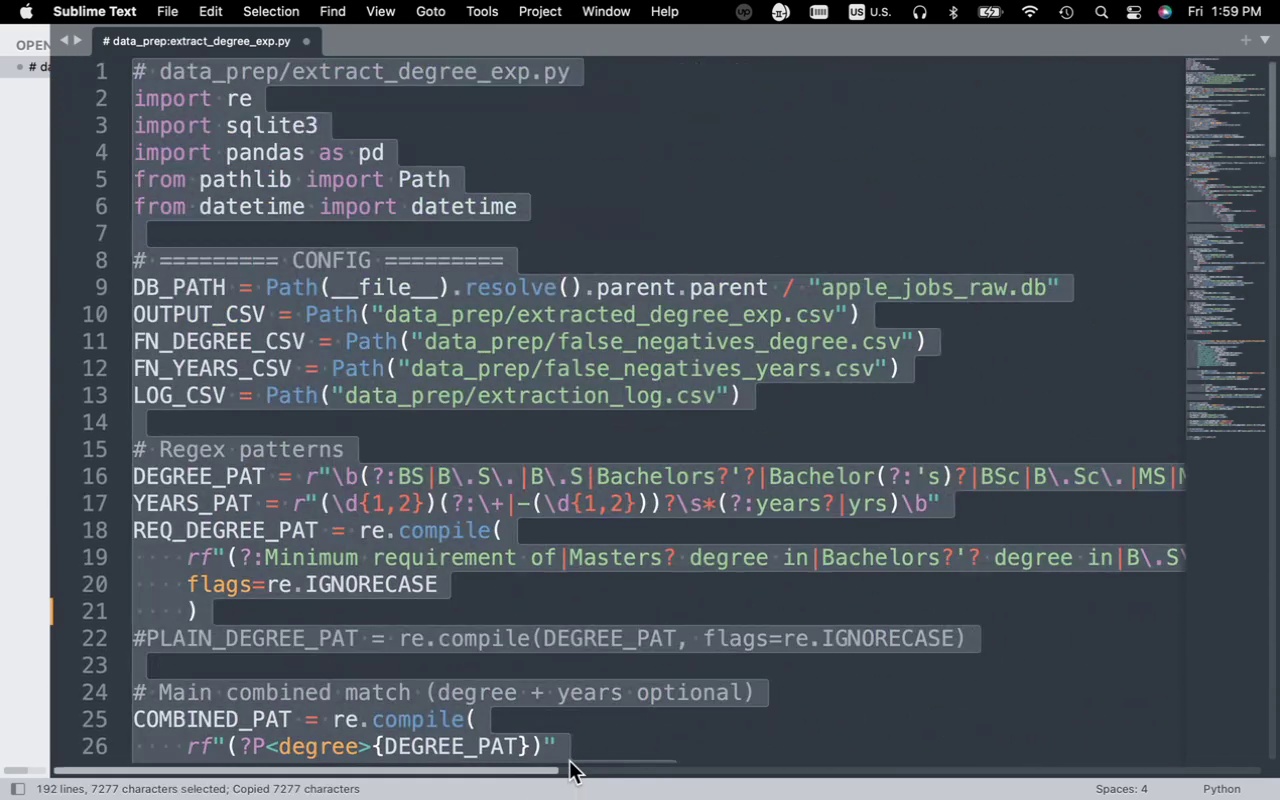 
key(Fn)
 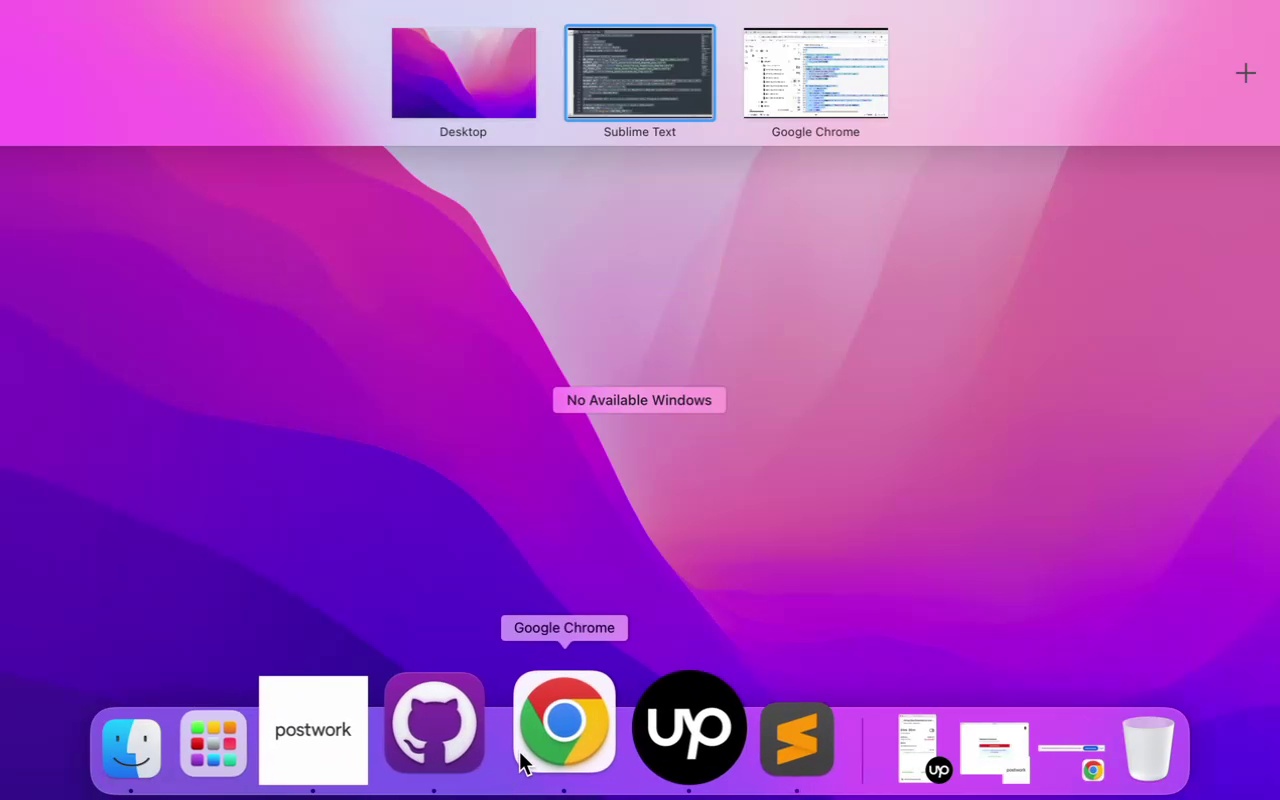 
left_click([548, 741])
 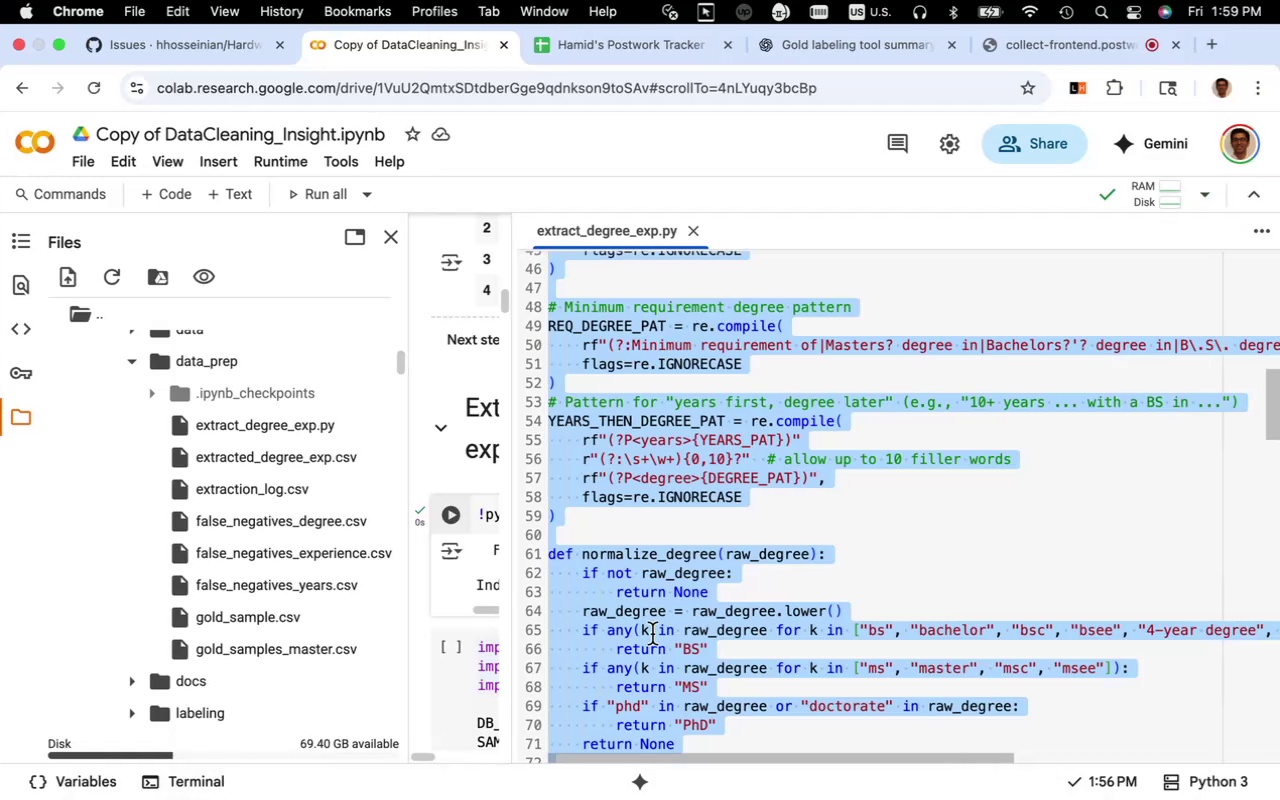 
left_click([686, 603])
 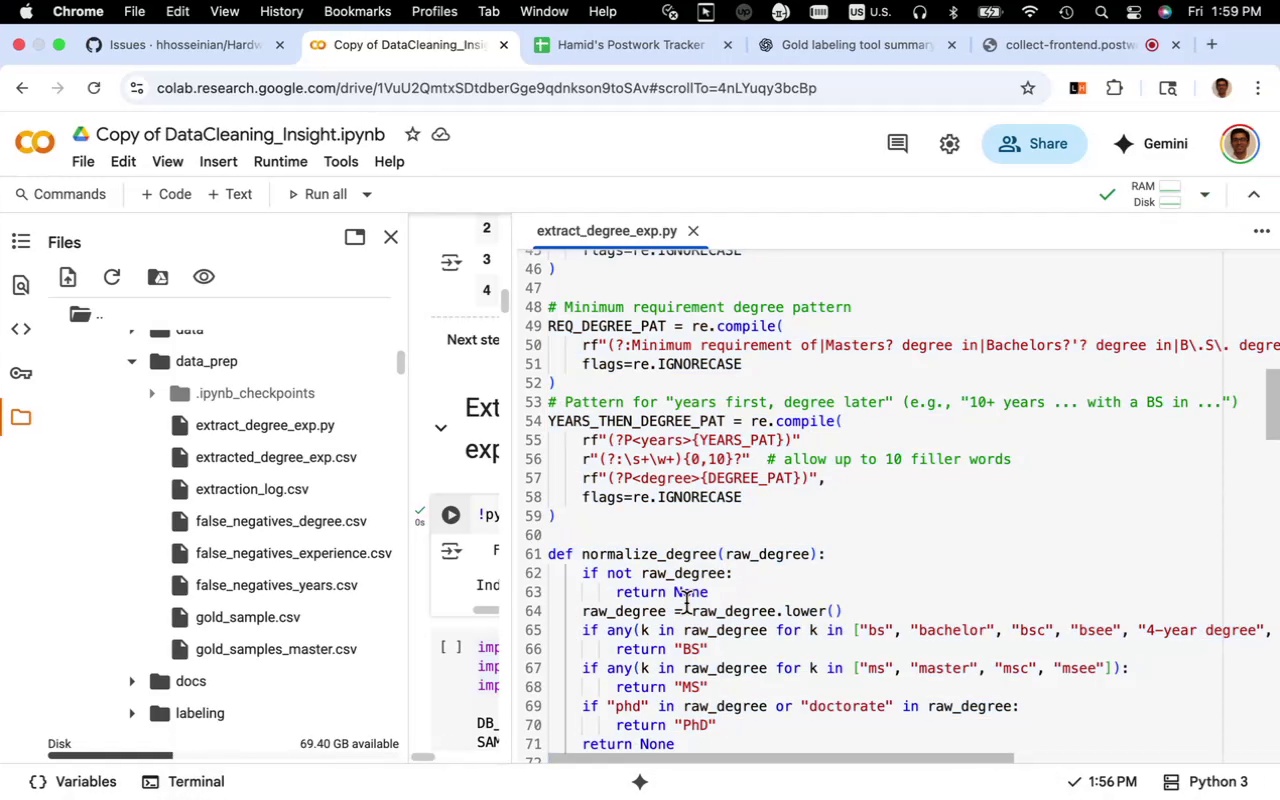 
key(Meta+A)
 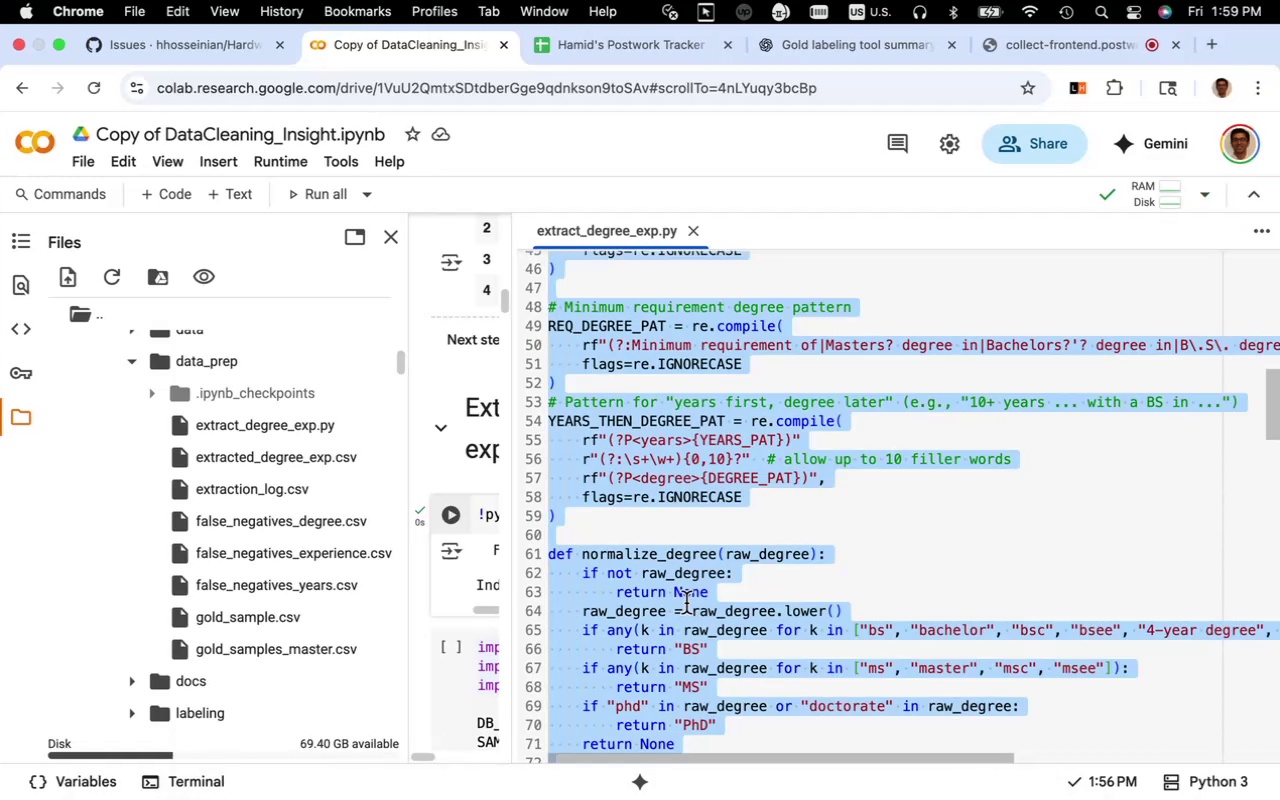 
key(Meta+Backspace)
 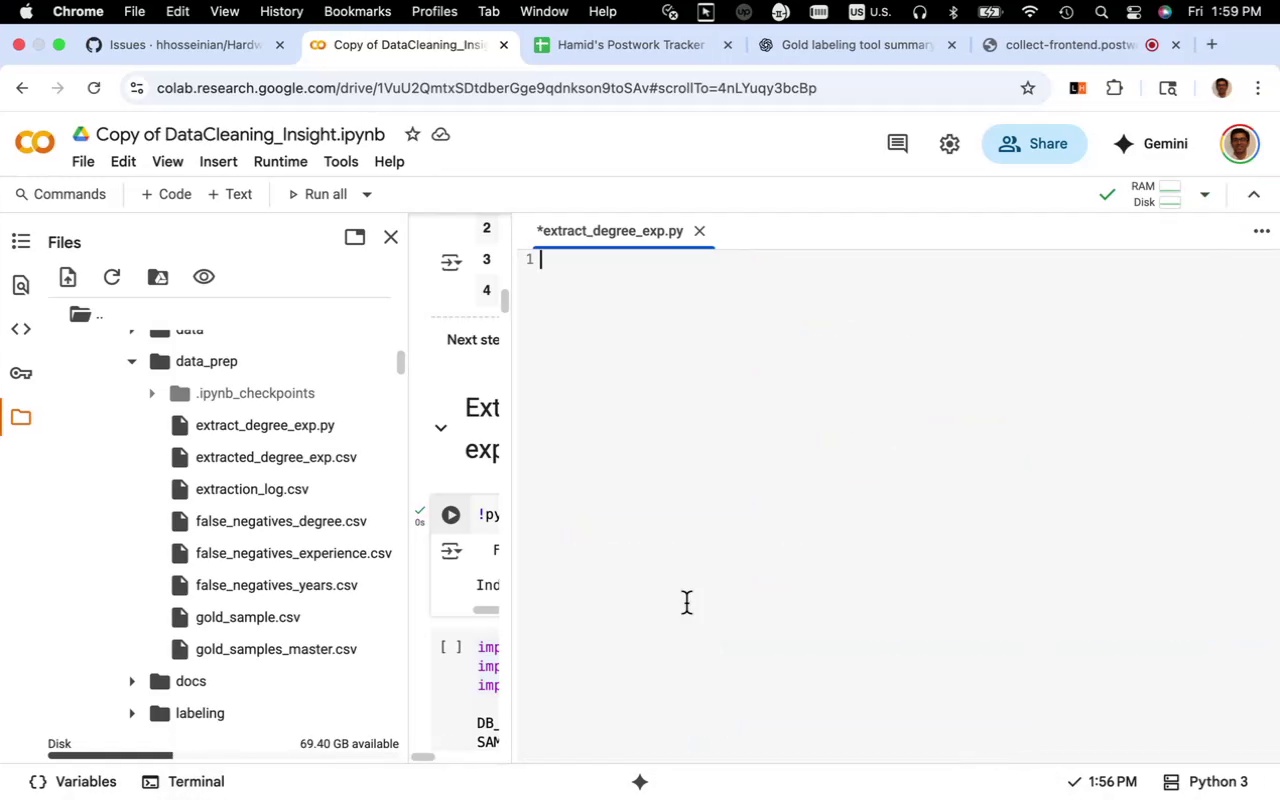 
key(Meta+V)
 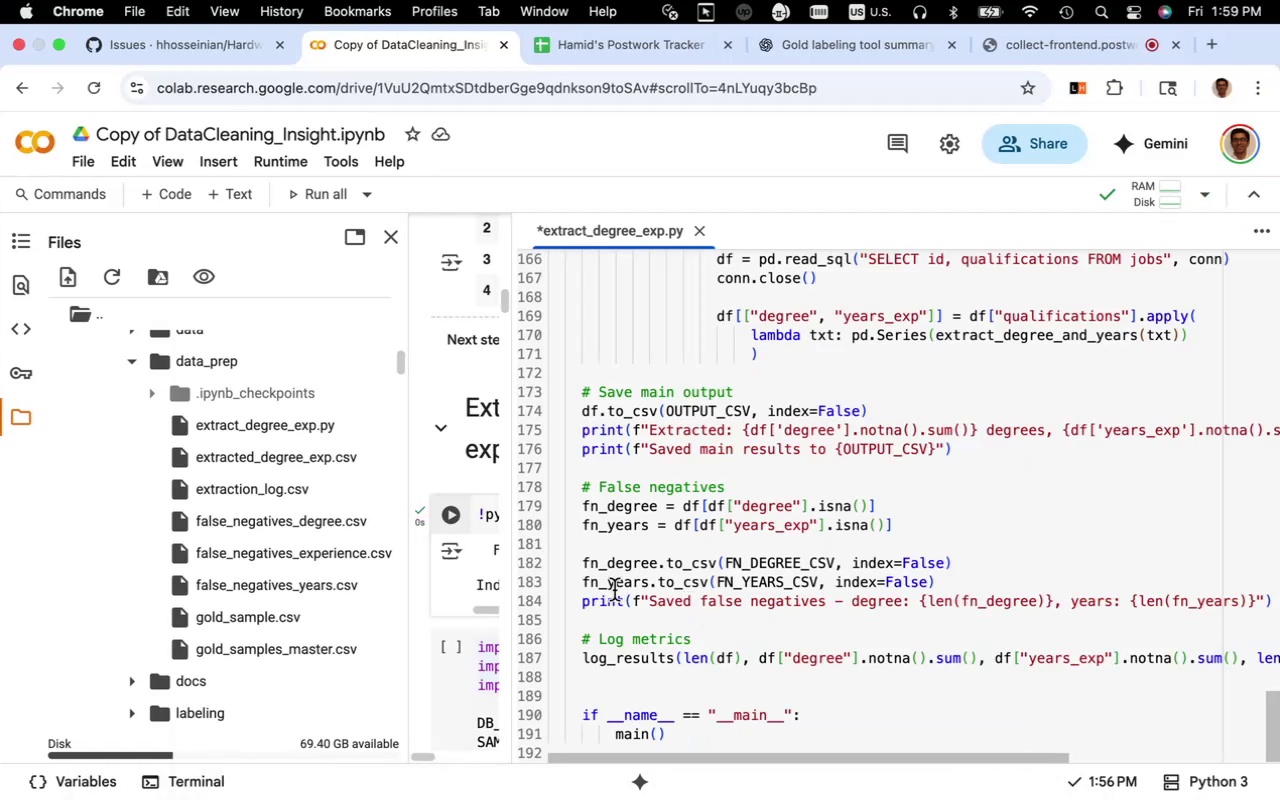 
scroll: coordinate [614, 590], scroll_direction: up, amount: 29.0
 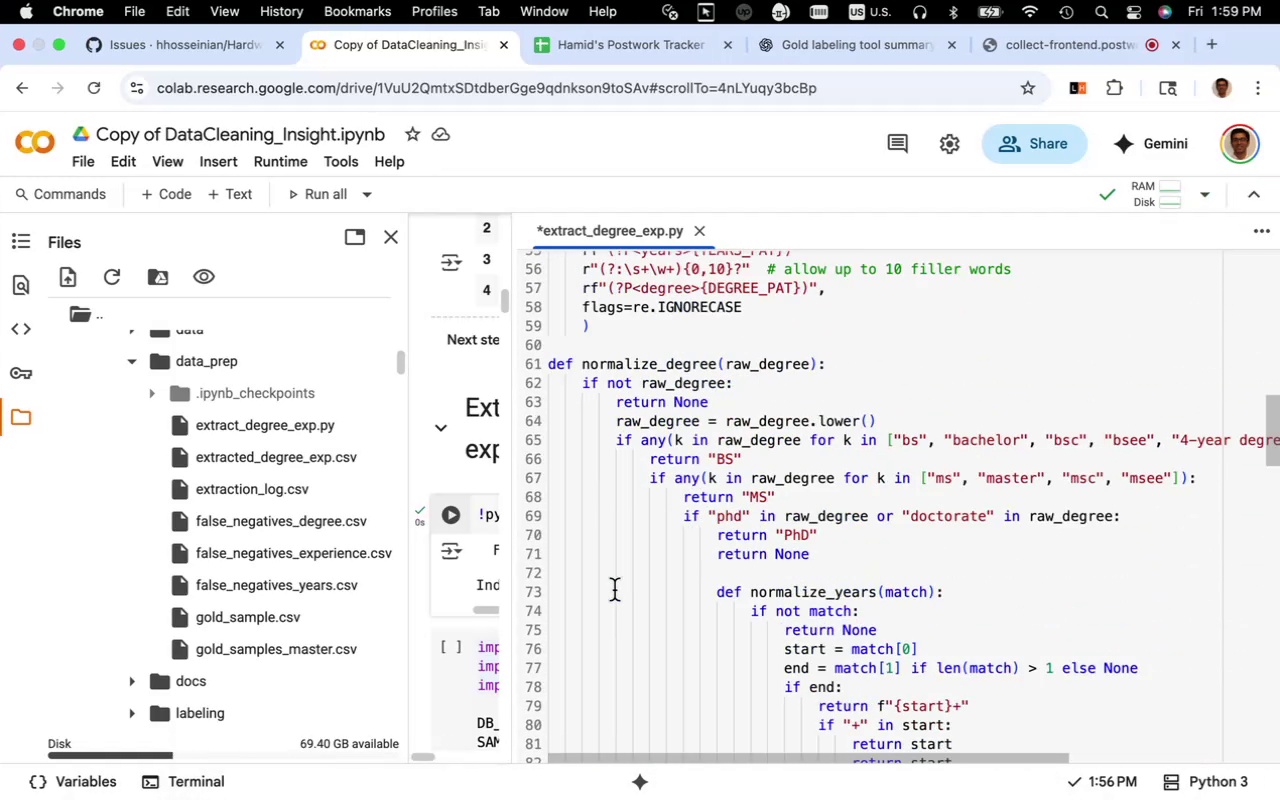 
scroll: coordinate [614, 590], scroll_direction: down, amount: 5.0
 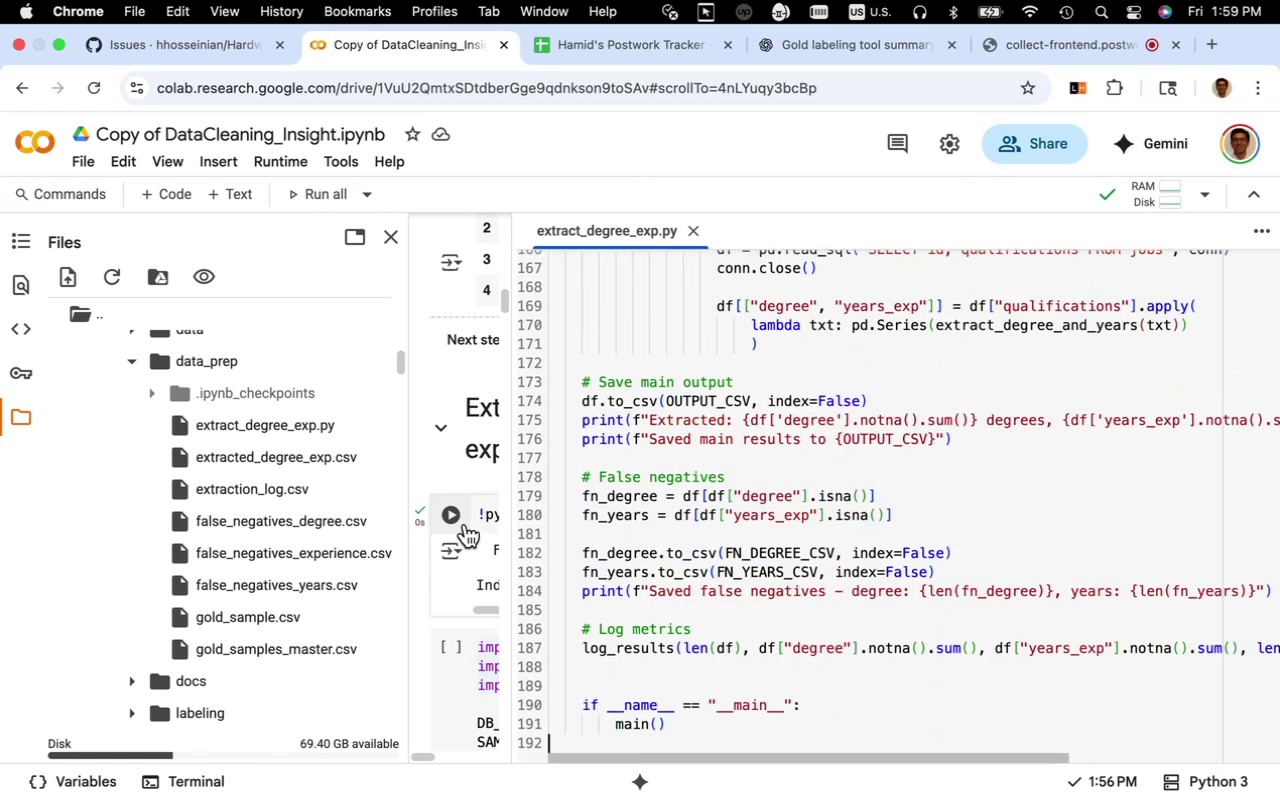 
left_click([453, 517])
 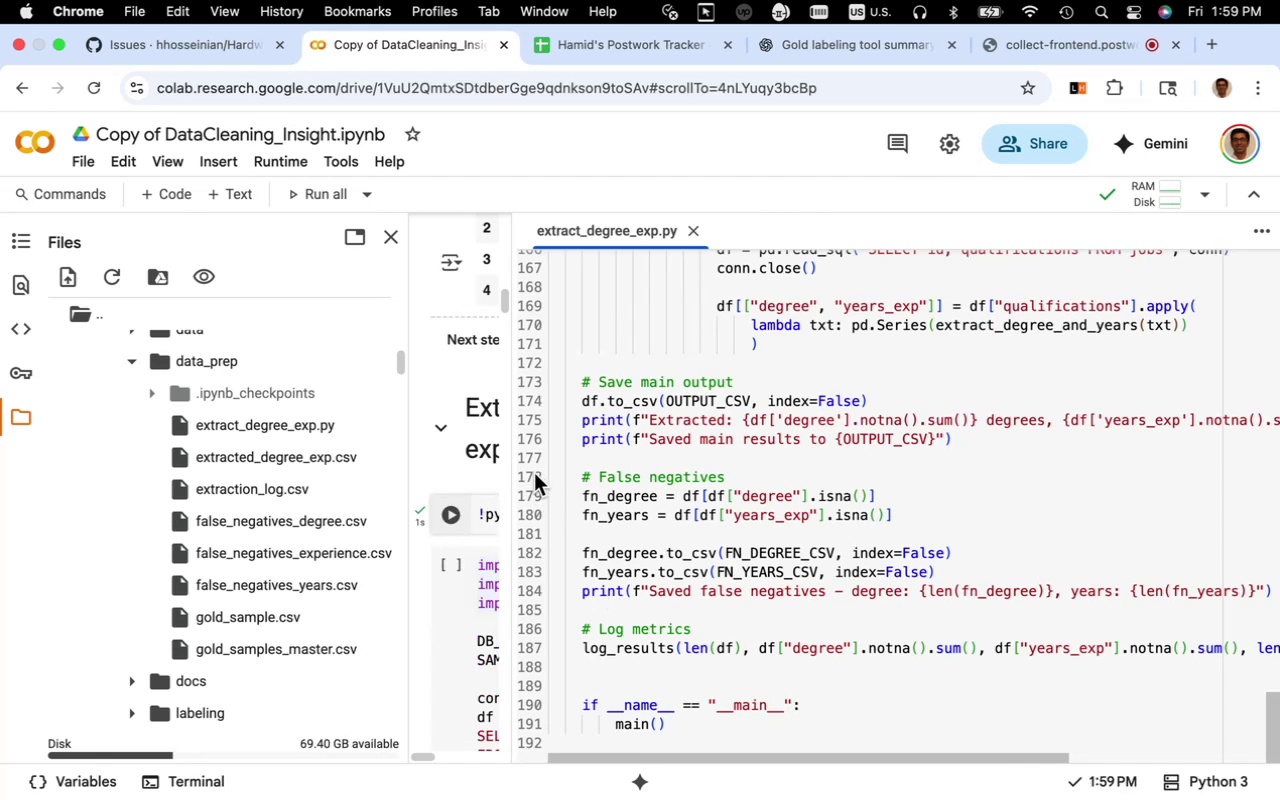 
wait(6.16)
 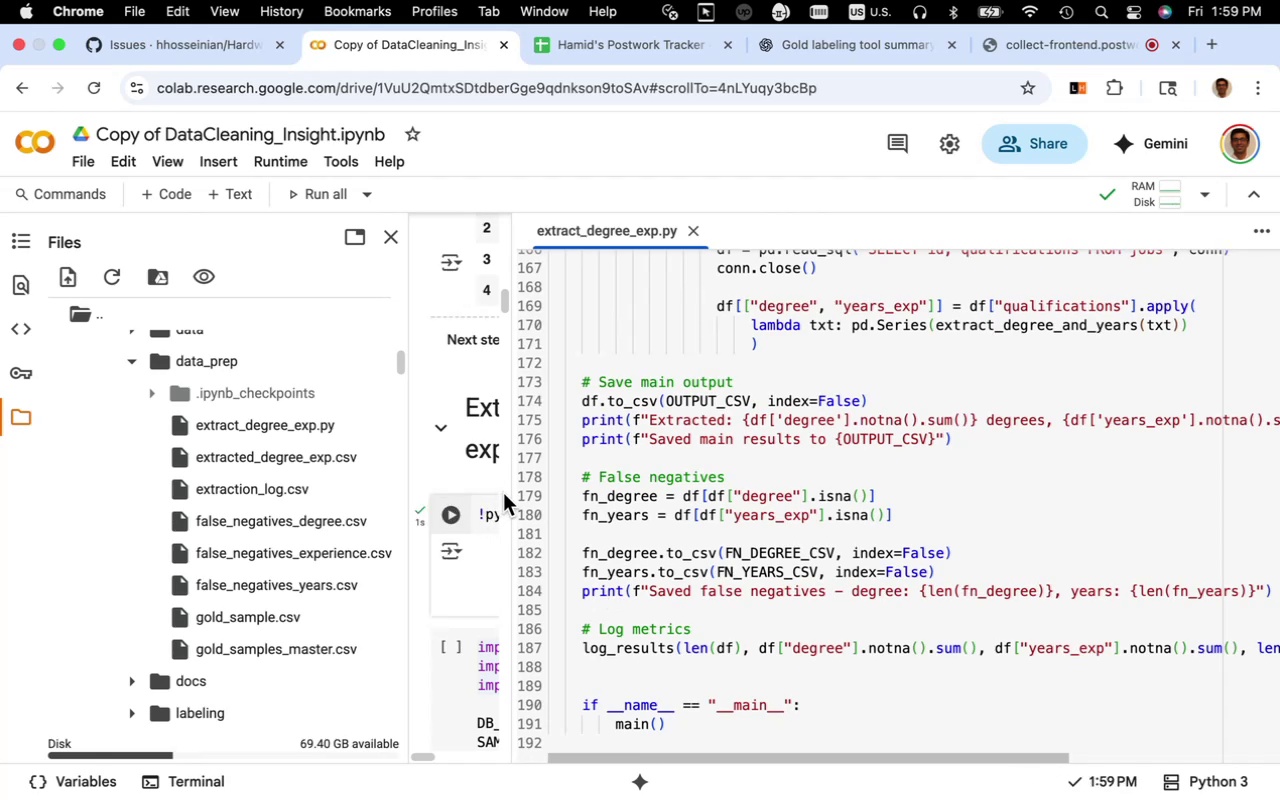 
left_click_drag(start_coordinate=[512, 467], to_coordinate=[566, 479])
 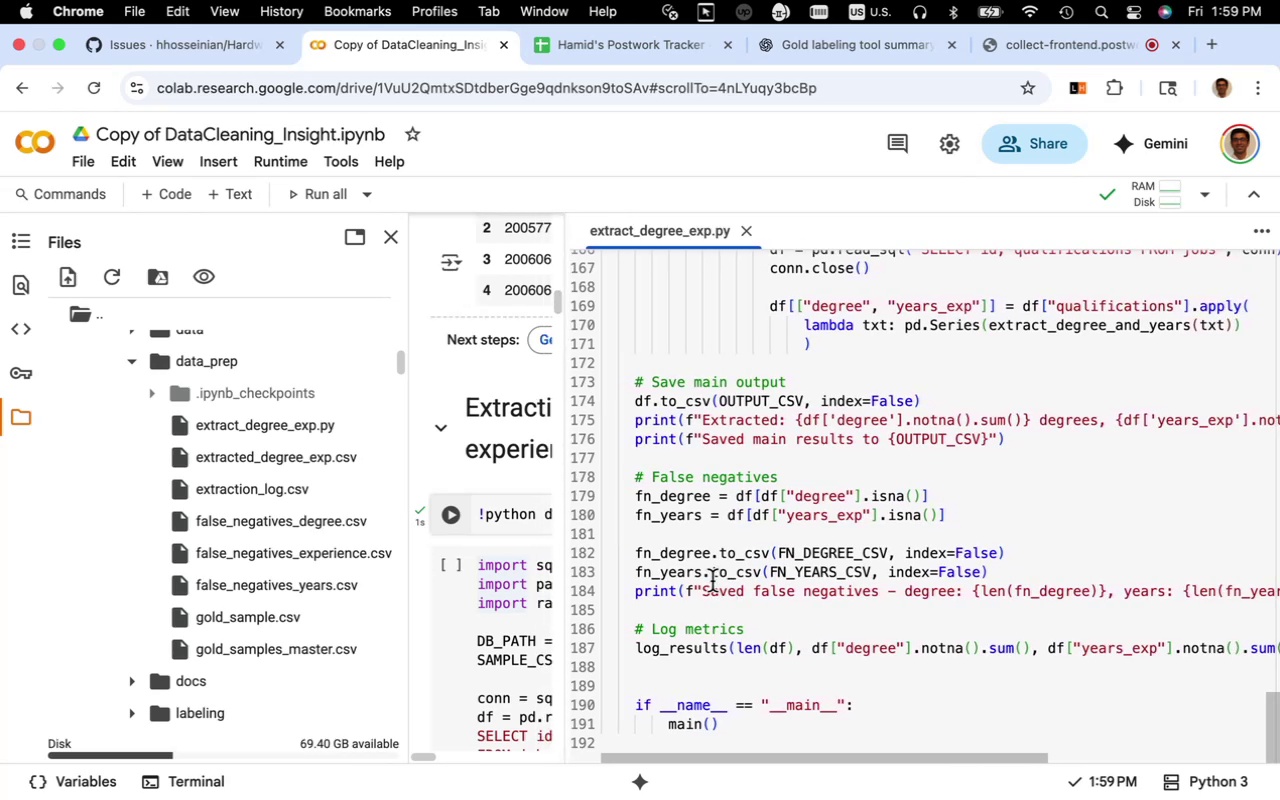 
scroll: coordinate [712, 581], scroll_direction: up, amount: 10.0
 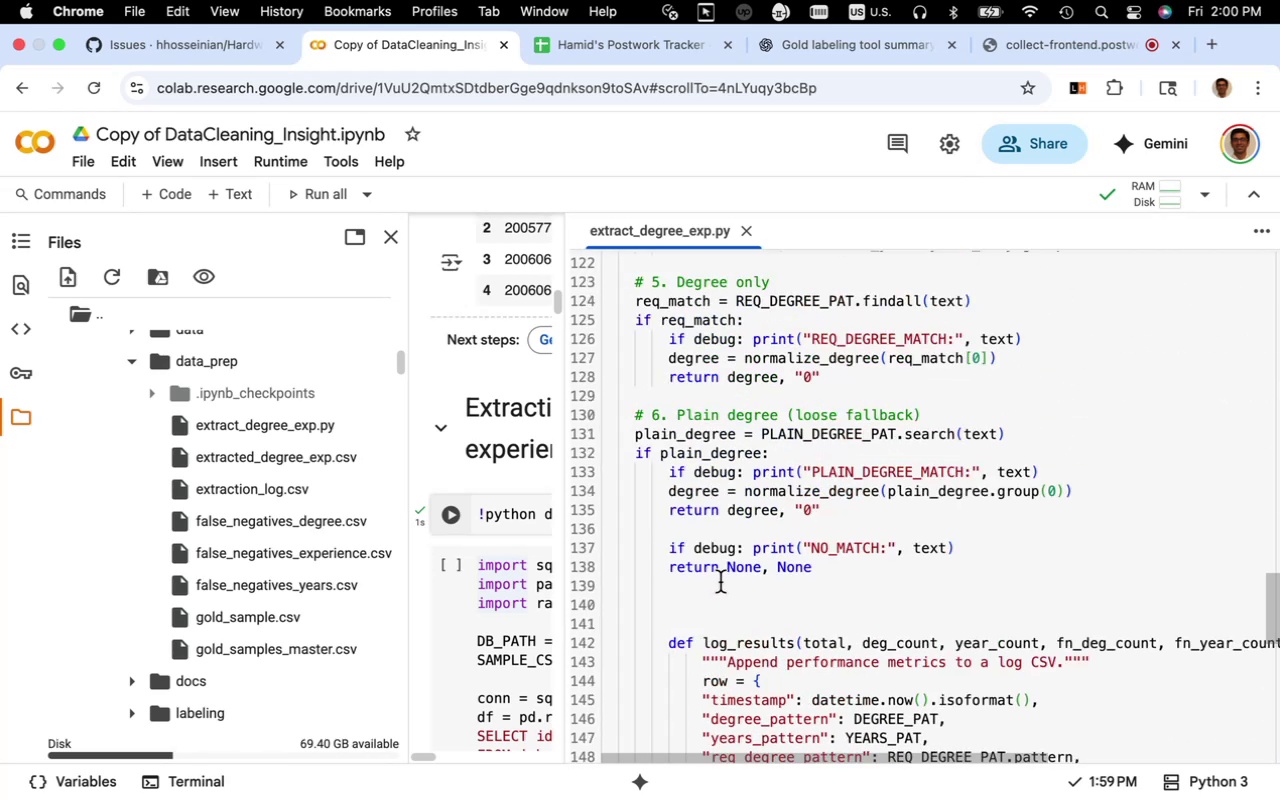 
scroll: coordinate [720, 582], scroll_direction: down, amount: 6.0
 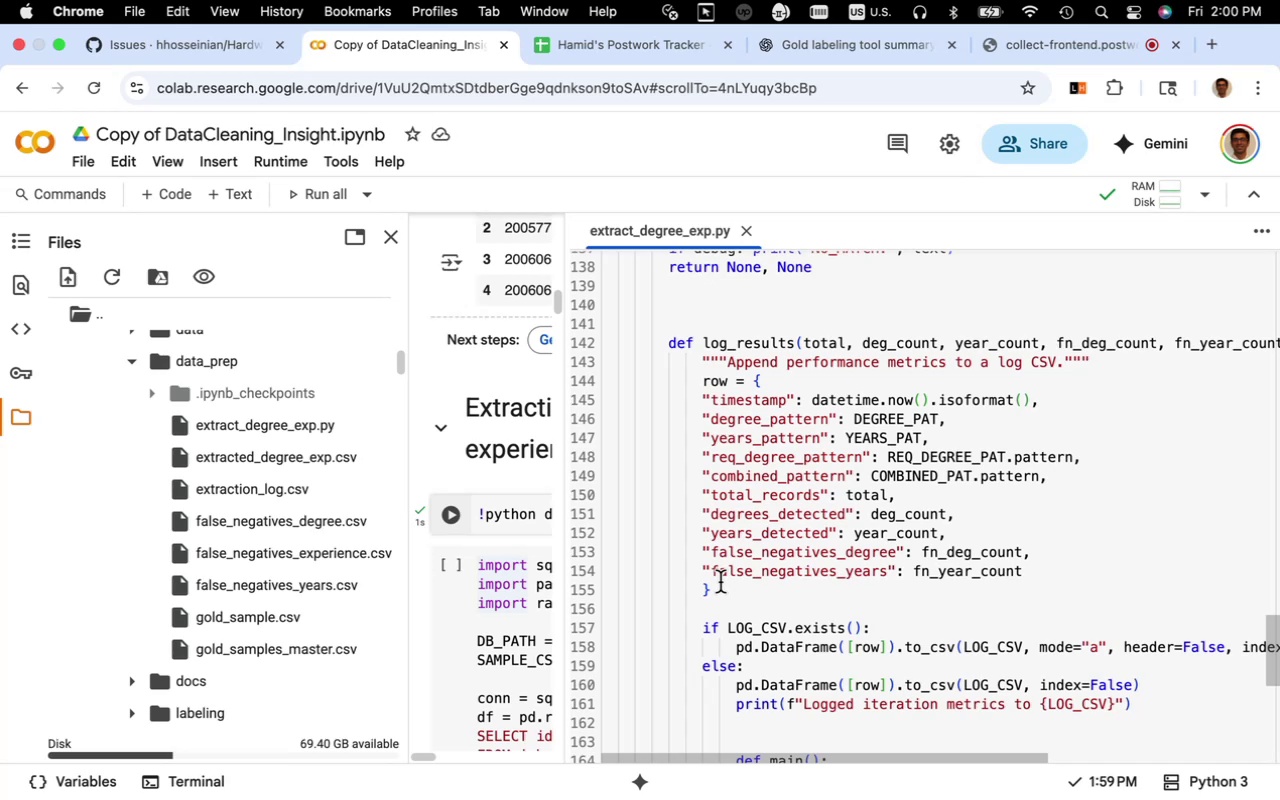 
wait(7.63)
 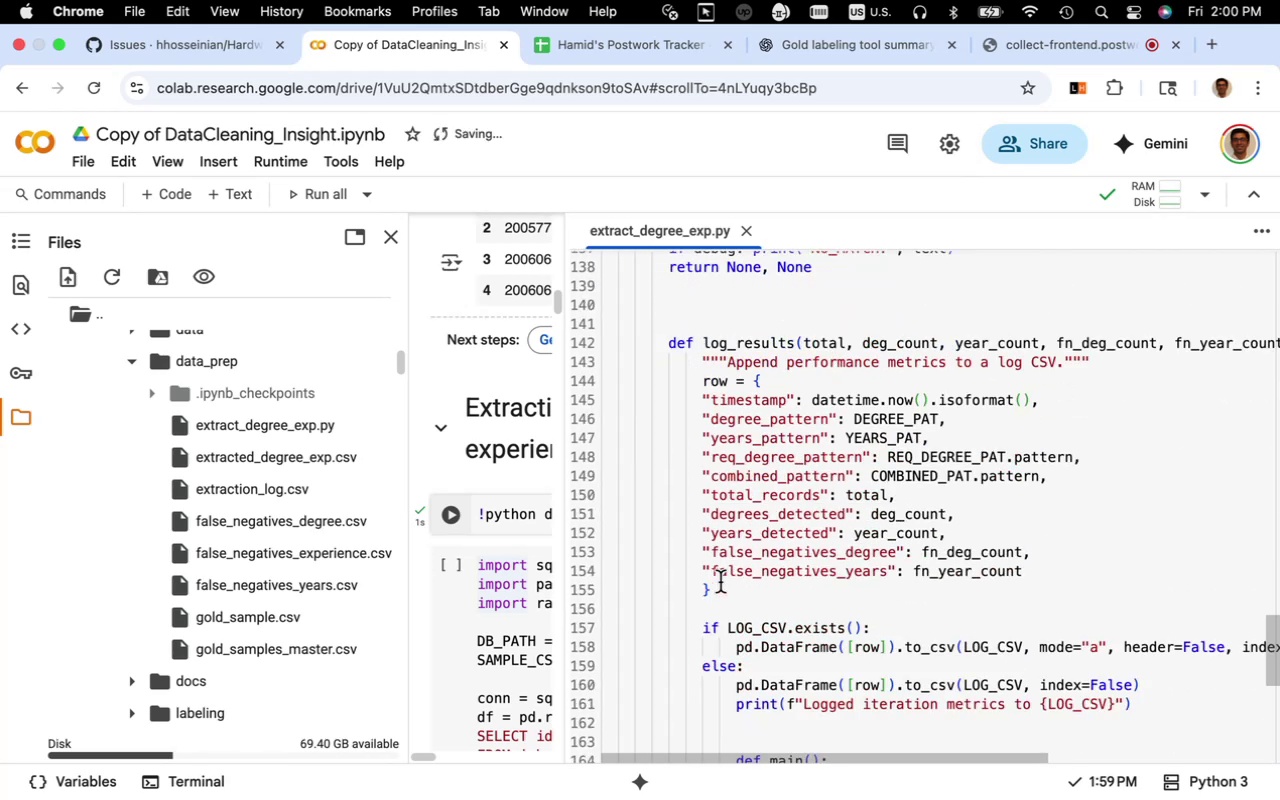 
scroll: coordinate [712, 587], scroll_direction: up, amount: 10.0
 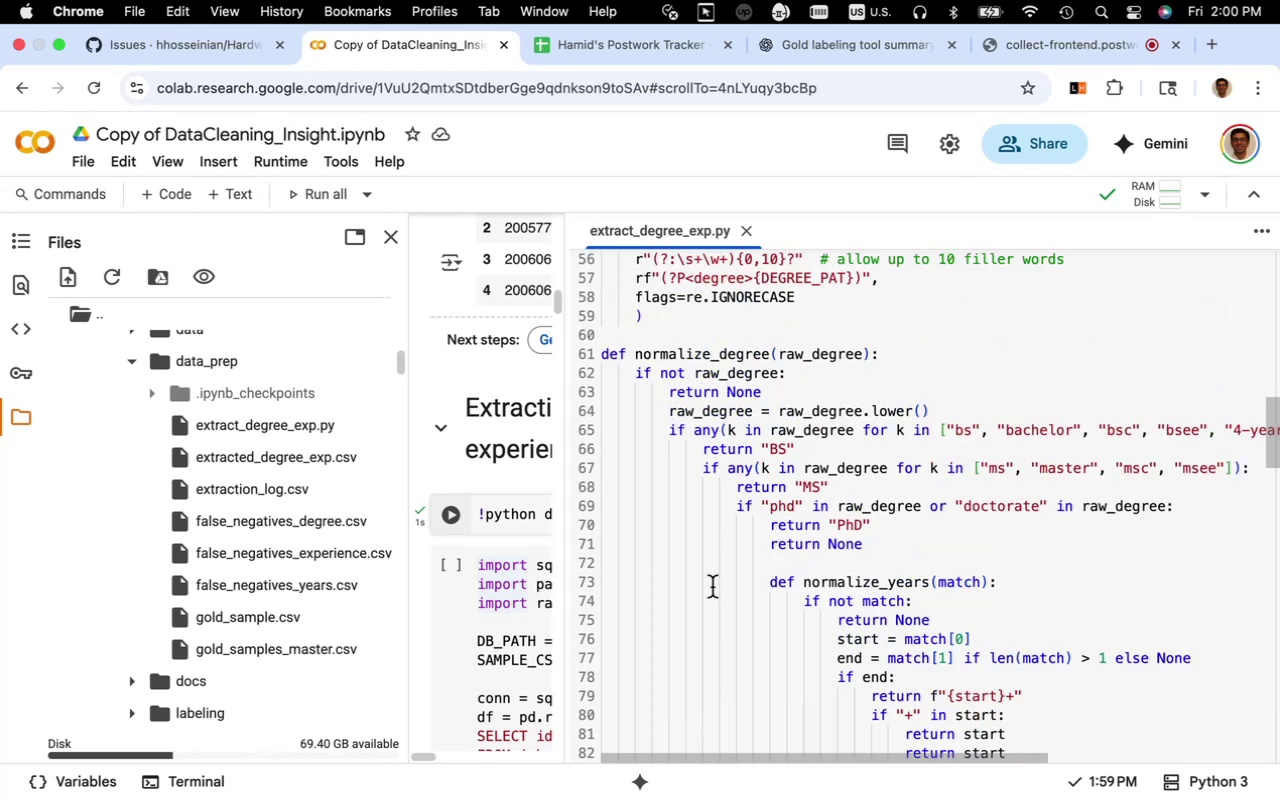 
scroll: coordinate [712, 587], scroll_direction: down, amount: 3.0
 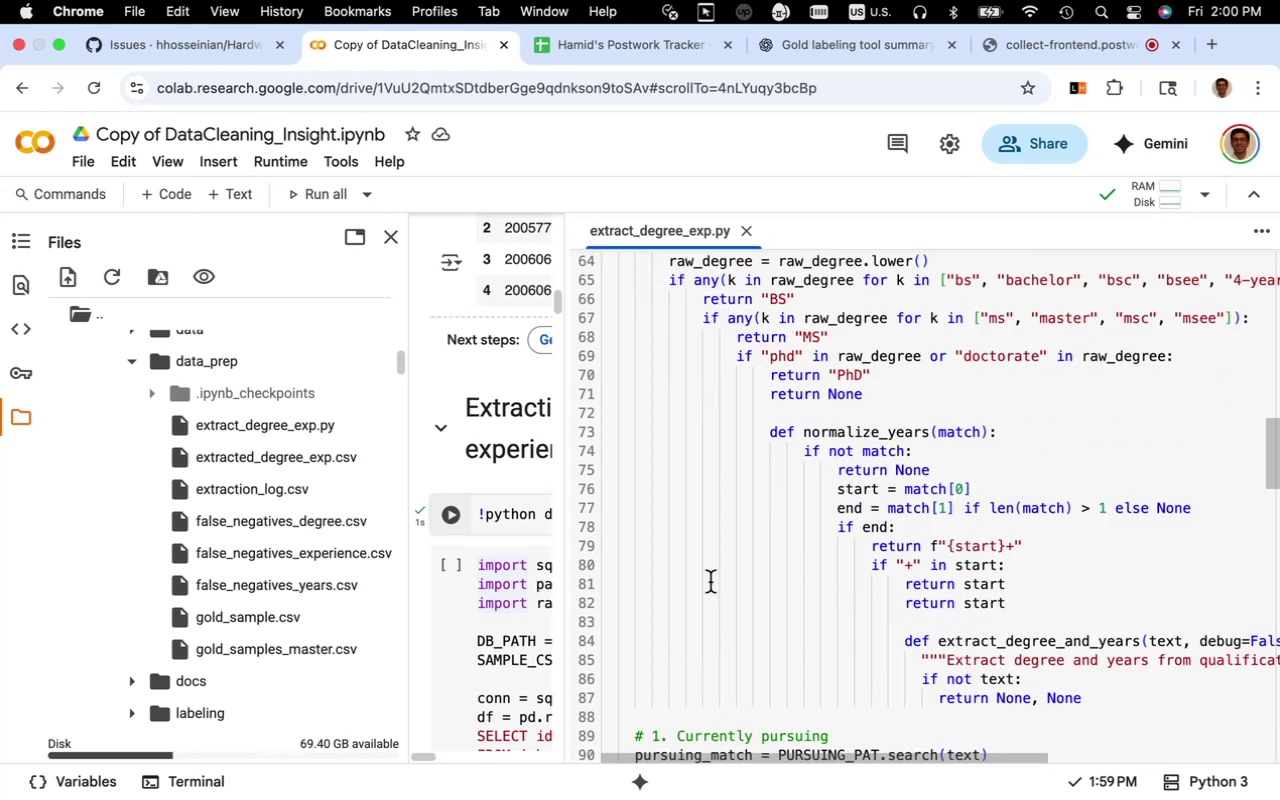 
wait(7.49)
 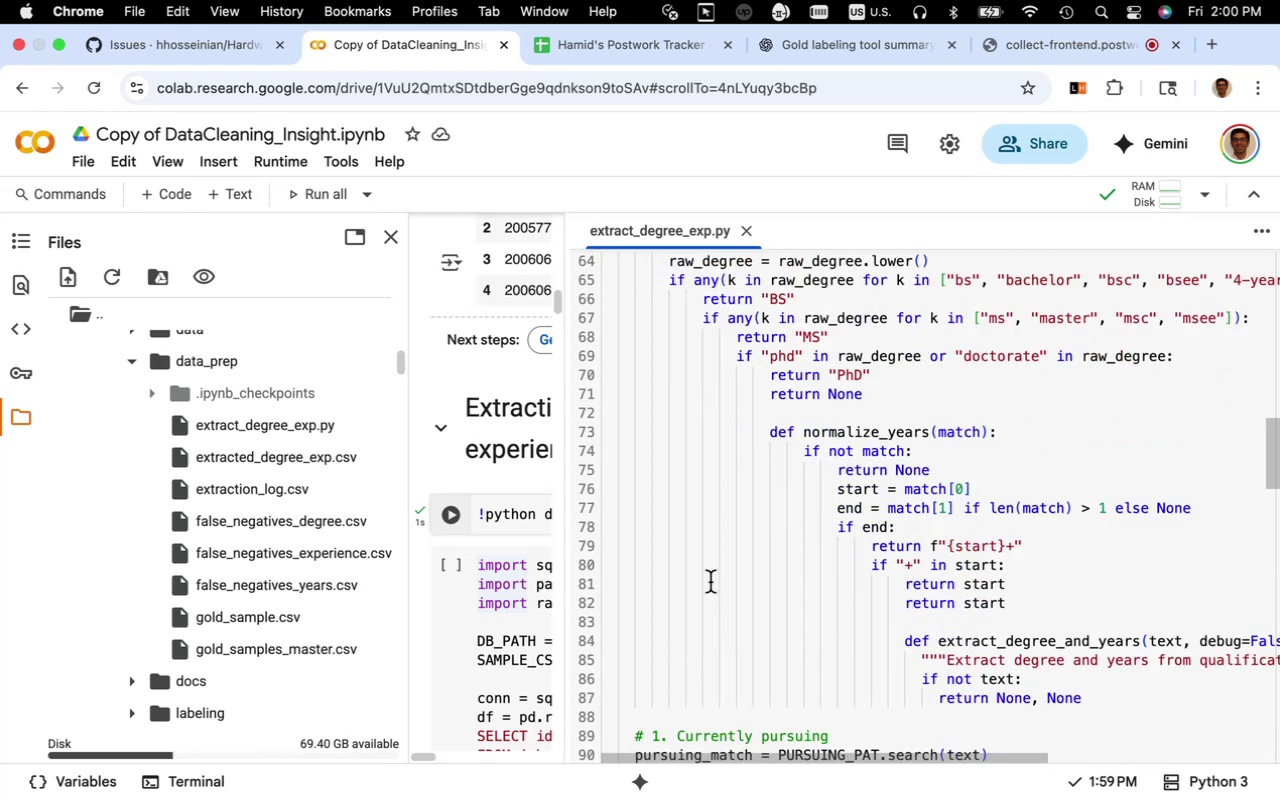 
left_click([710, 582])
 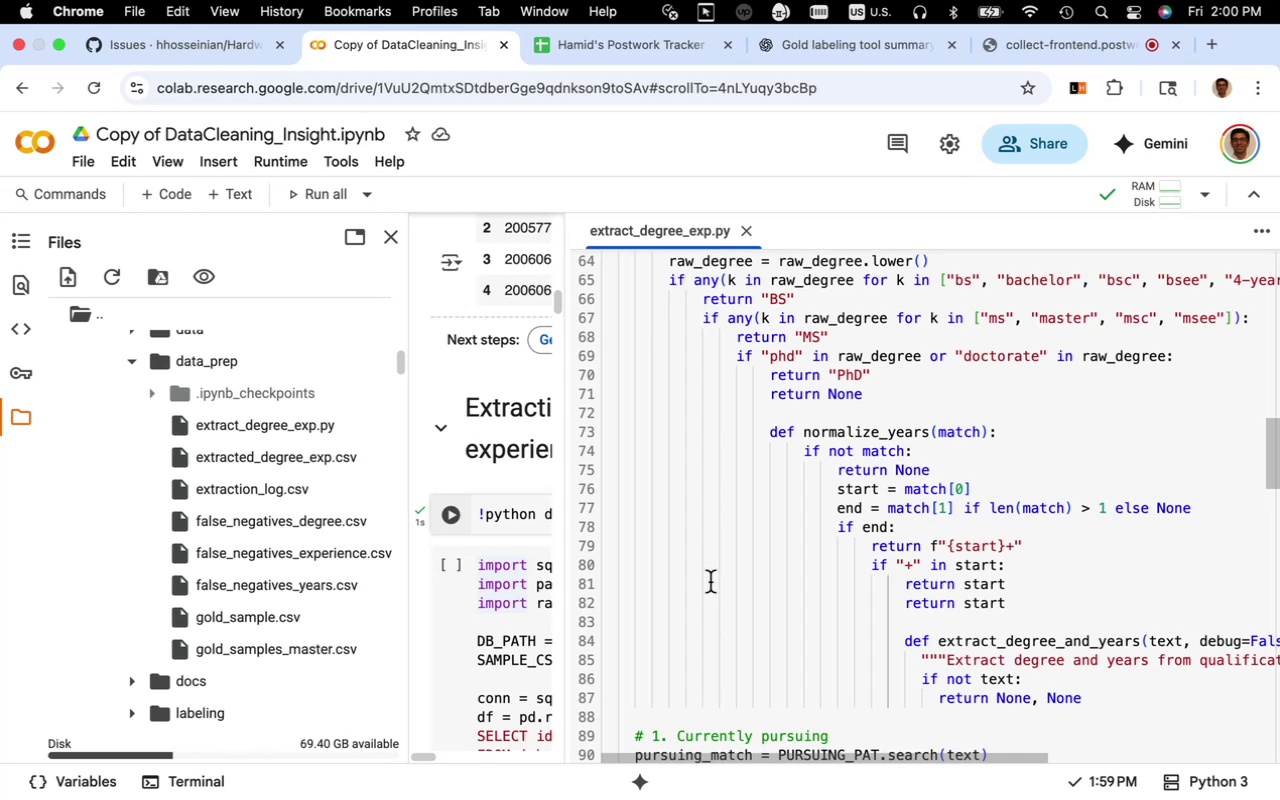 
key(Meta+Z)
 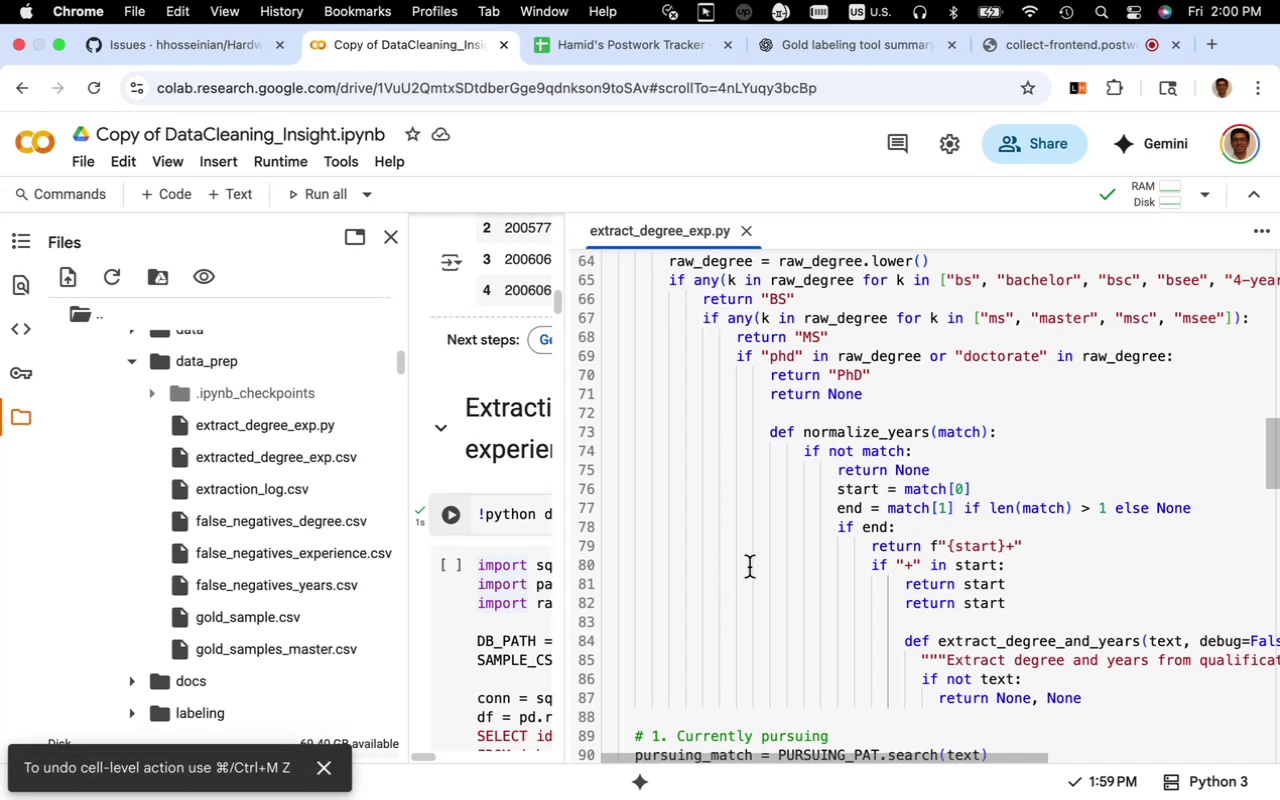 
left_click([749, 567])
 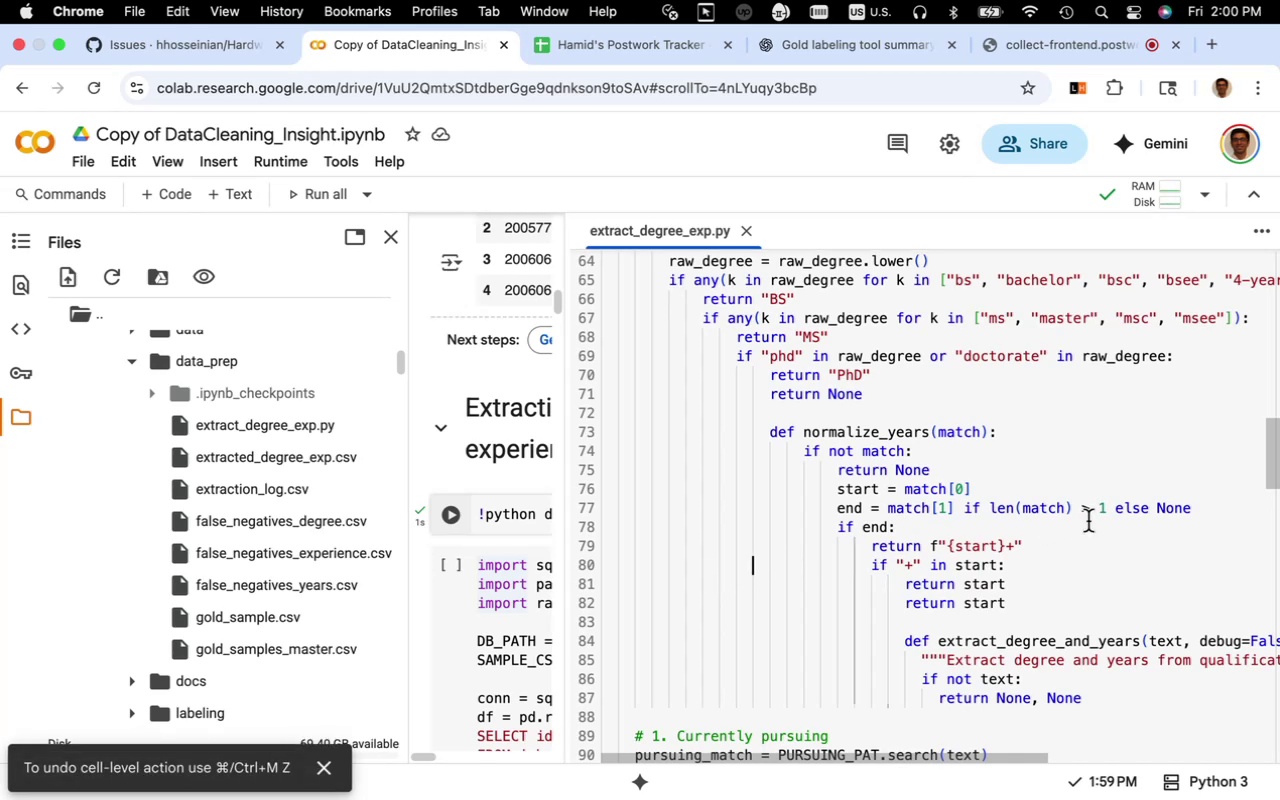 
key(Meta+Z)
 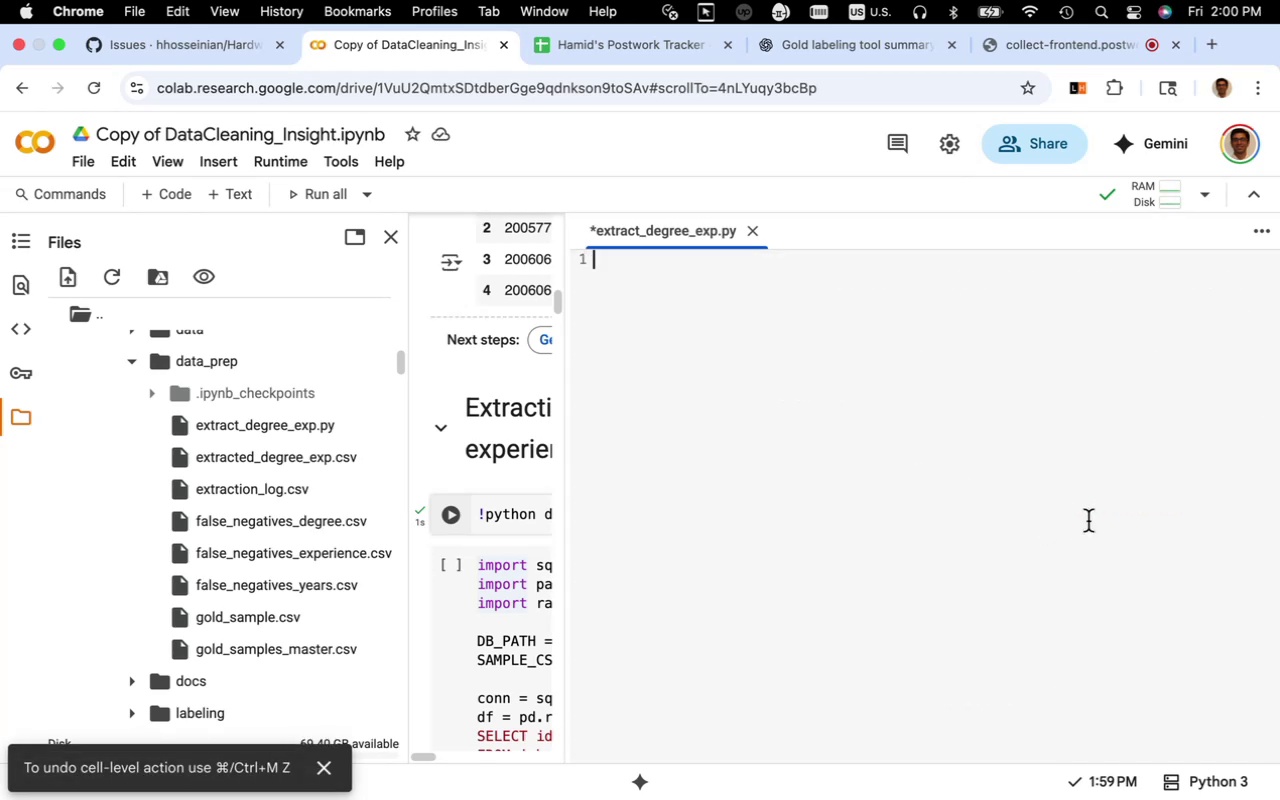 
key(Meta+Z)
 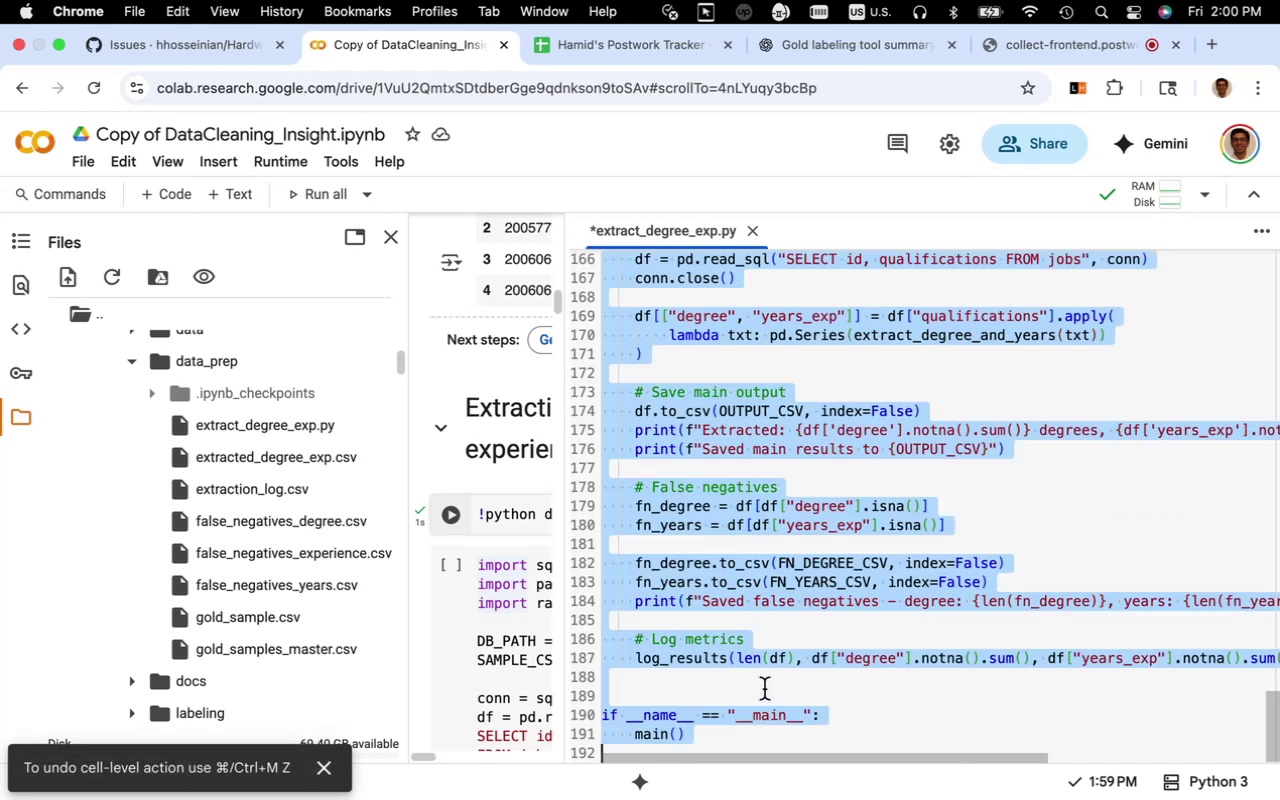 
left_click([764, 687])
 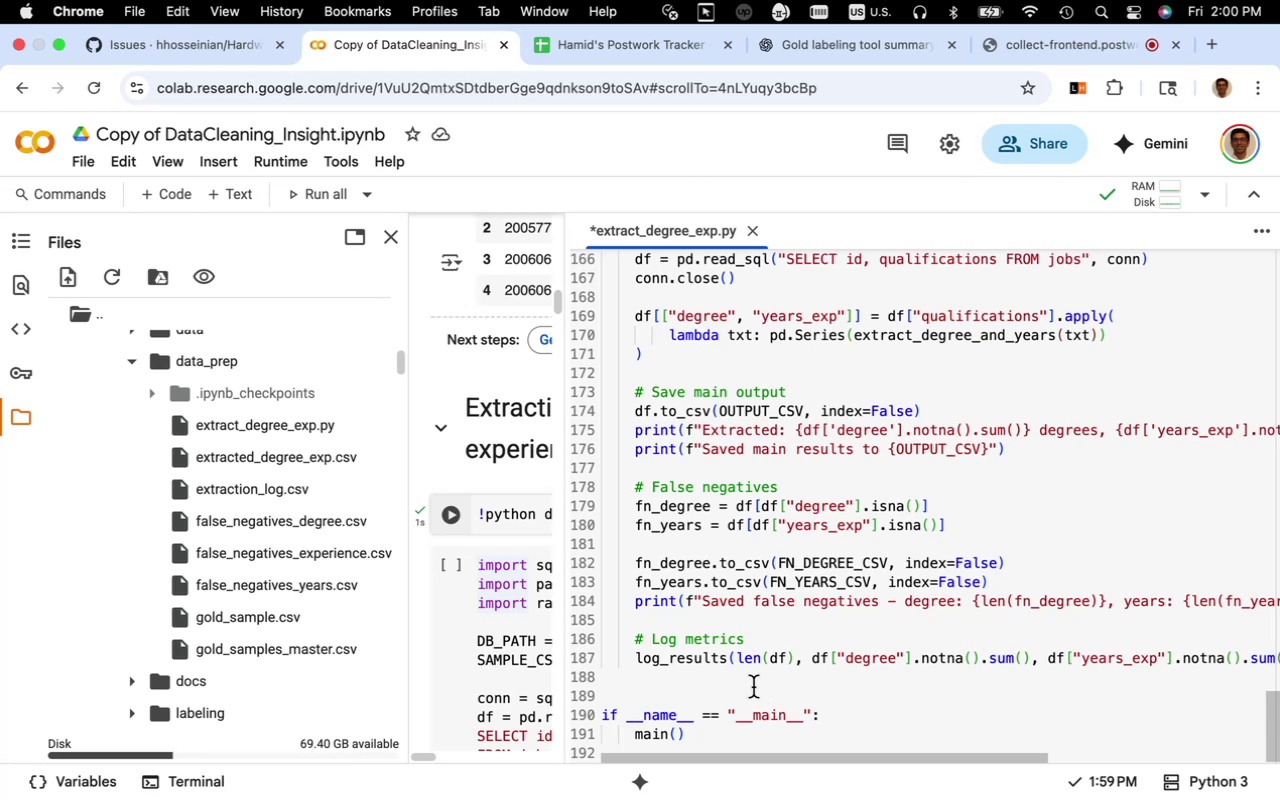 
scroll: coordinate [753, 687], scroll_direction: up, amount: 2.0
 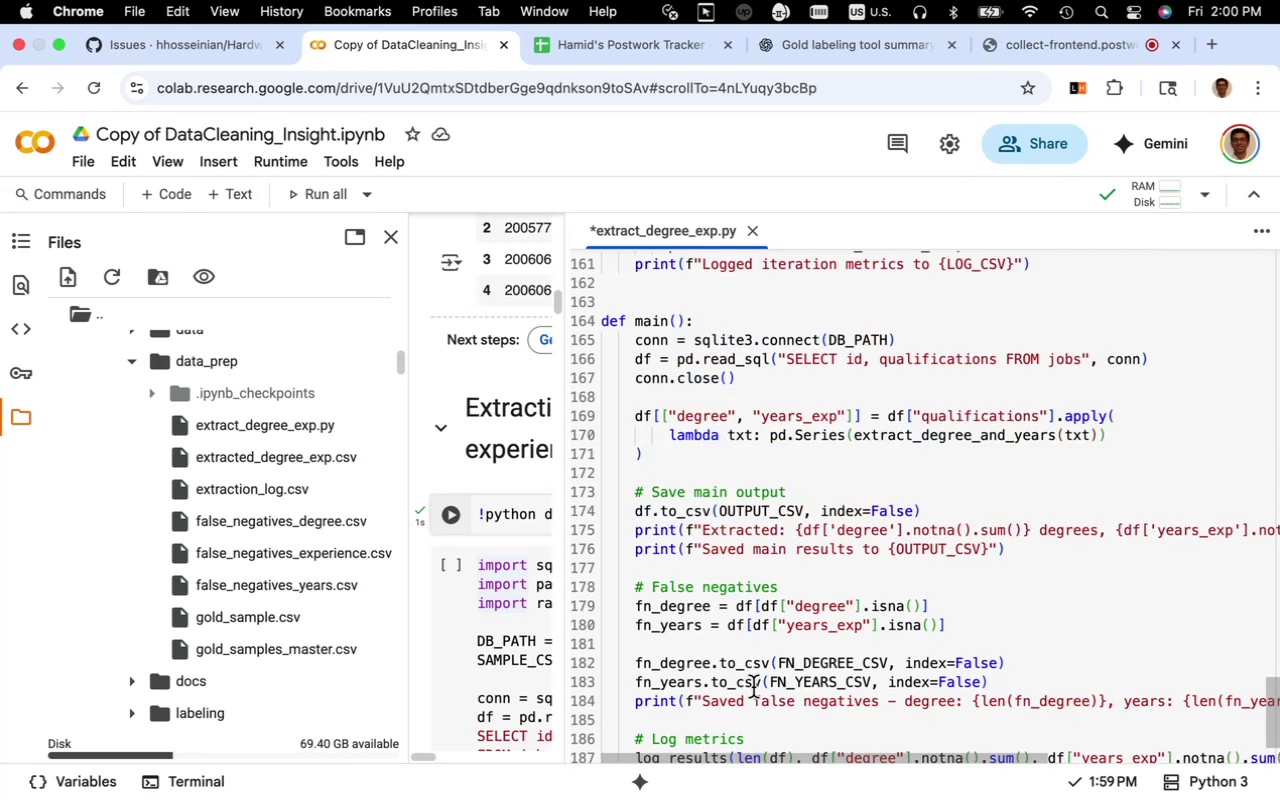 
scroll: coordinate [753, 687], scroll_direction: down, amount: 3.0
 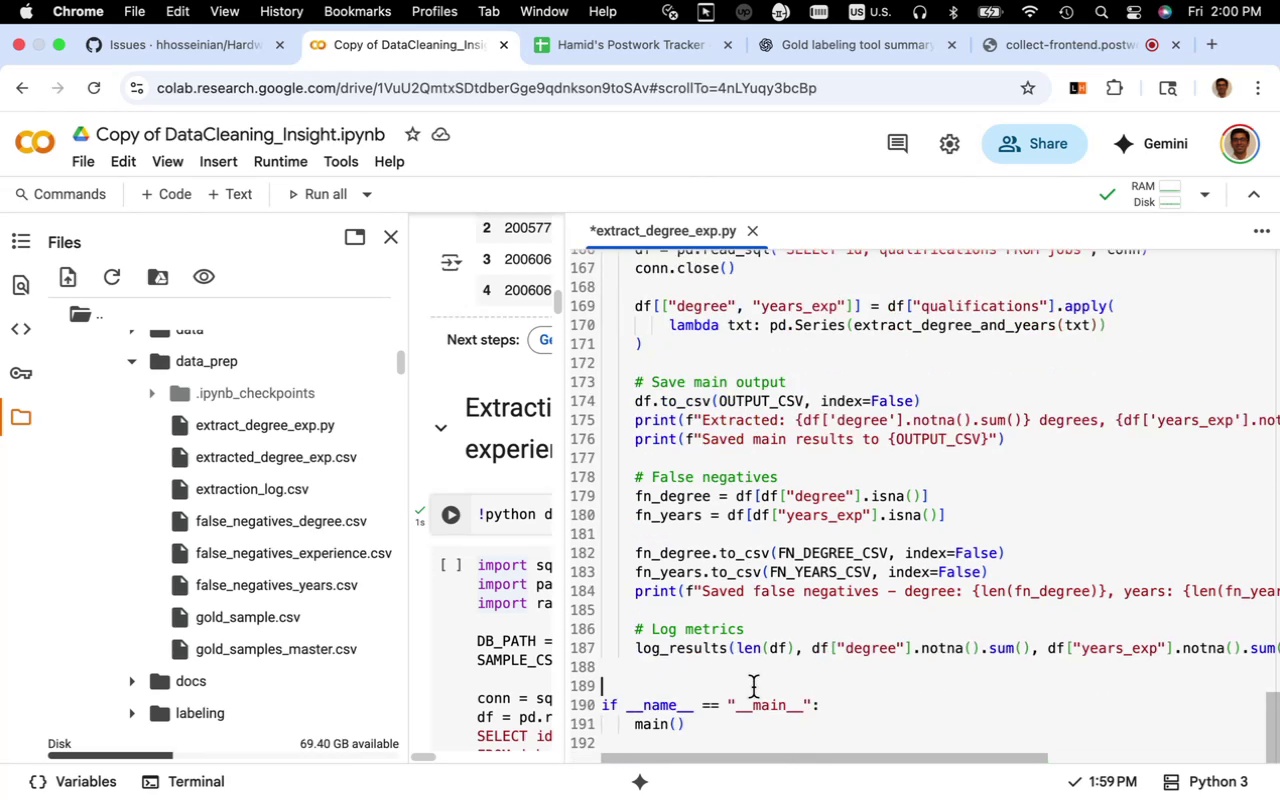 
scroll: coordinate [753, 687], scroll_direction: up, amount: 3.0
 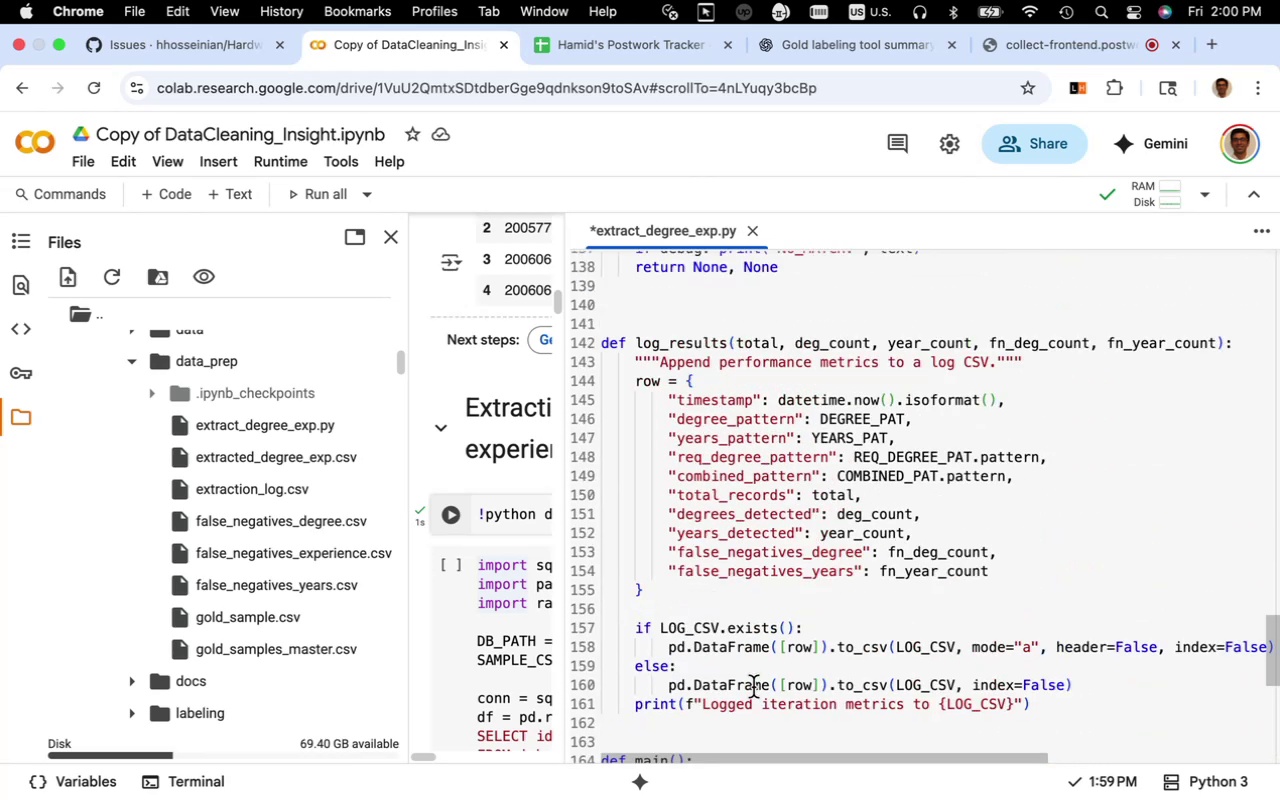 
scroll: coordinate [753, 687], scroll_direction: down, amount: 1.0
 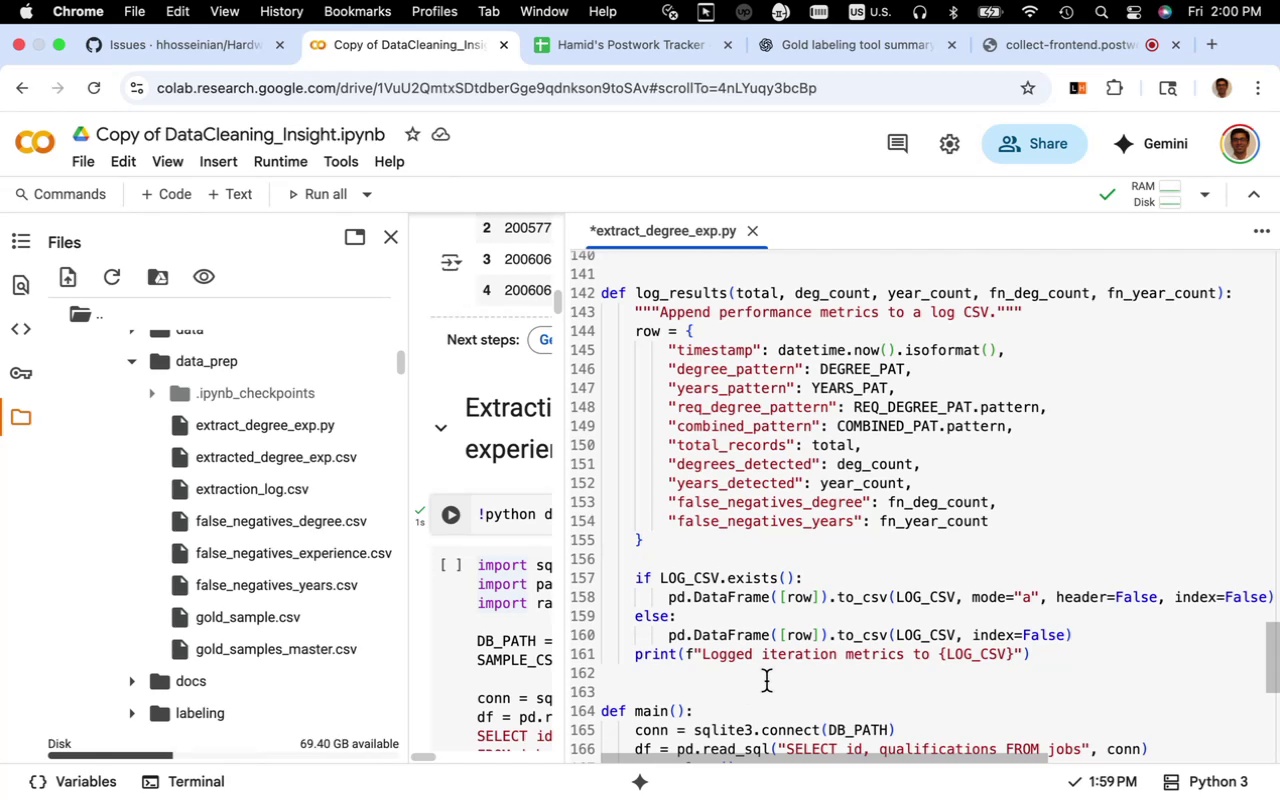 
wait(5.06)
 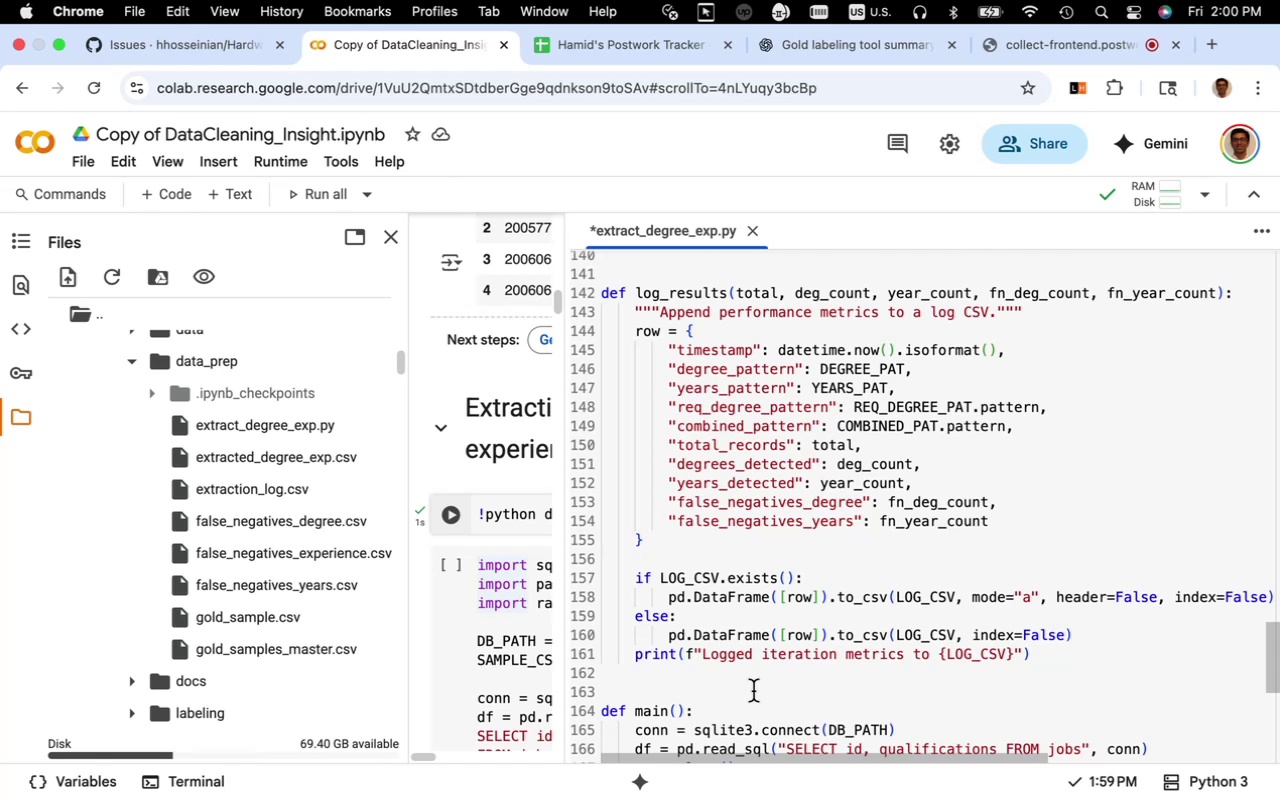 
scroll: coordinate [766, 681], scroll_direction: up, amount: 6.0
 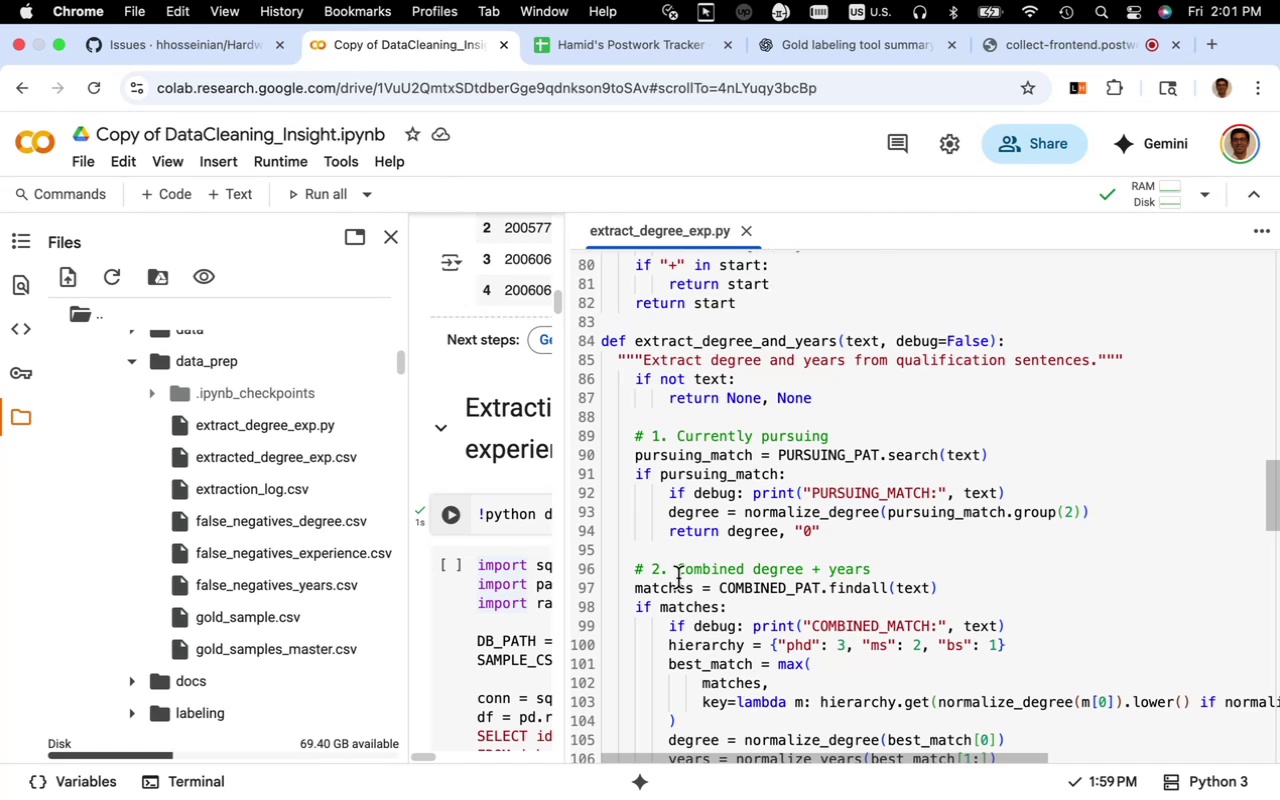 
wait(13.9)
 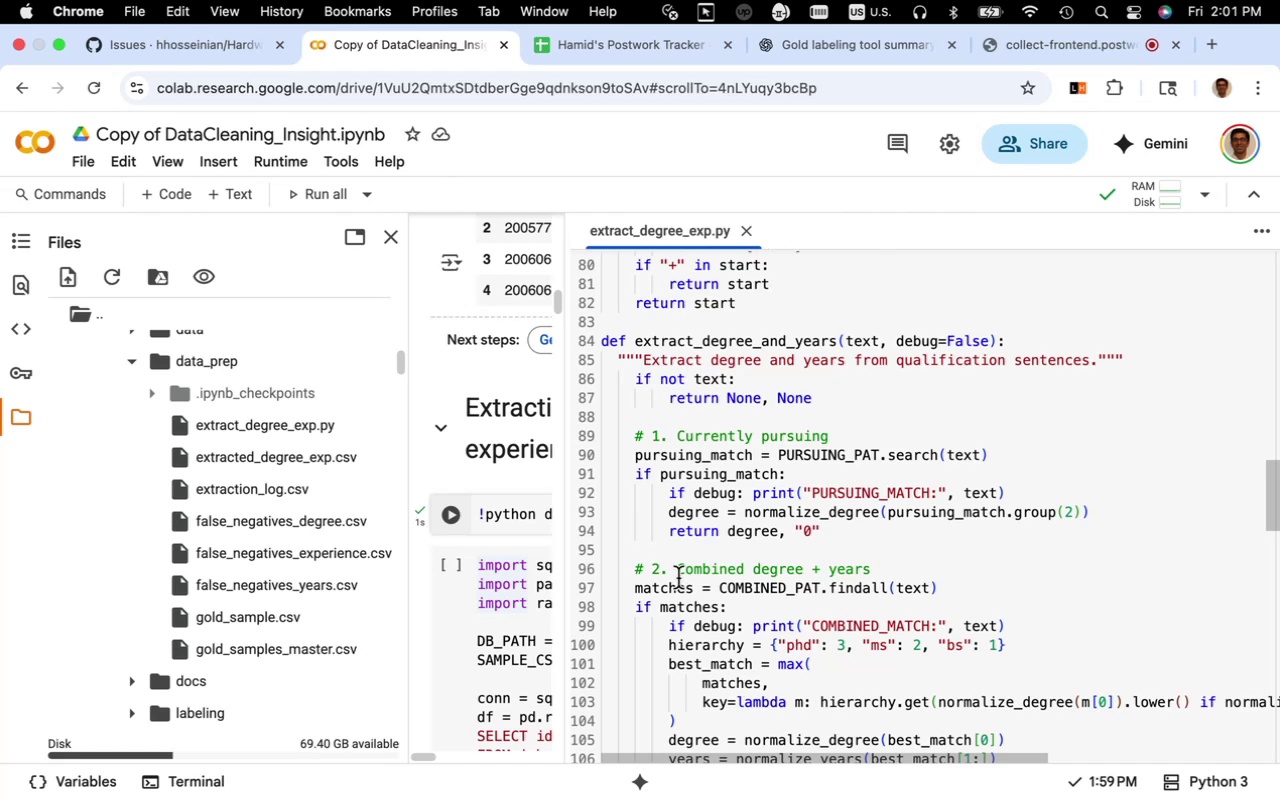 
scroll: coordinate [713, 610], scroll_direction: down, amount: 8.0
 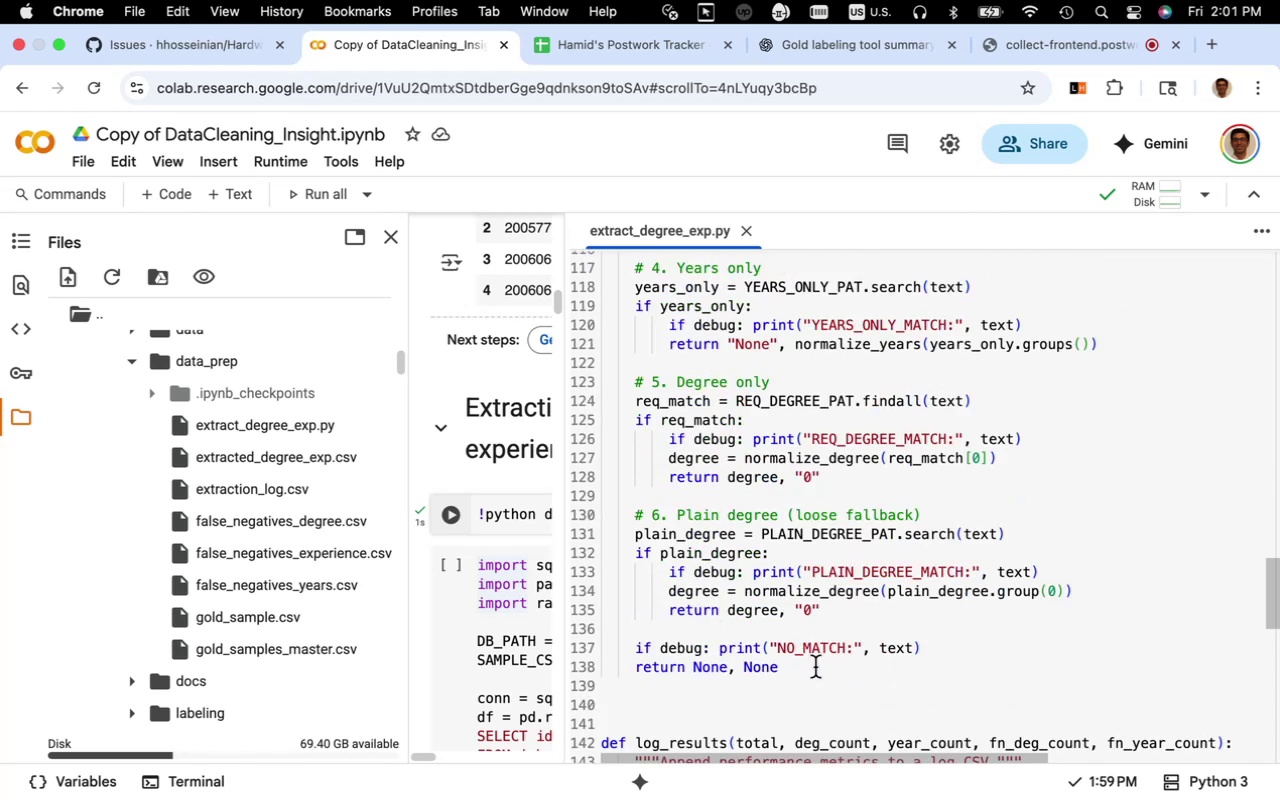 
left_click_drag(start_coordinate=[814, 672], to_coordinate=[578, 401])
 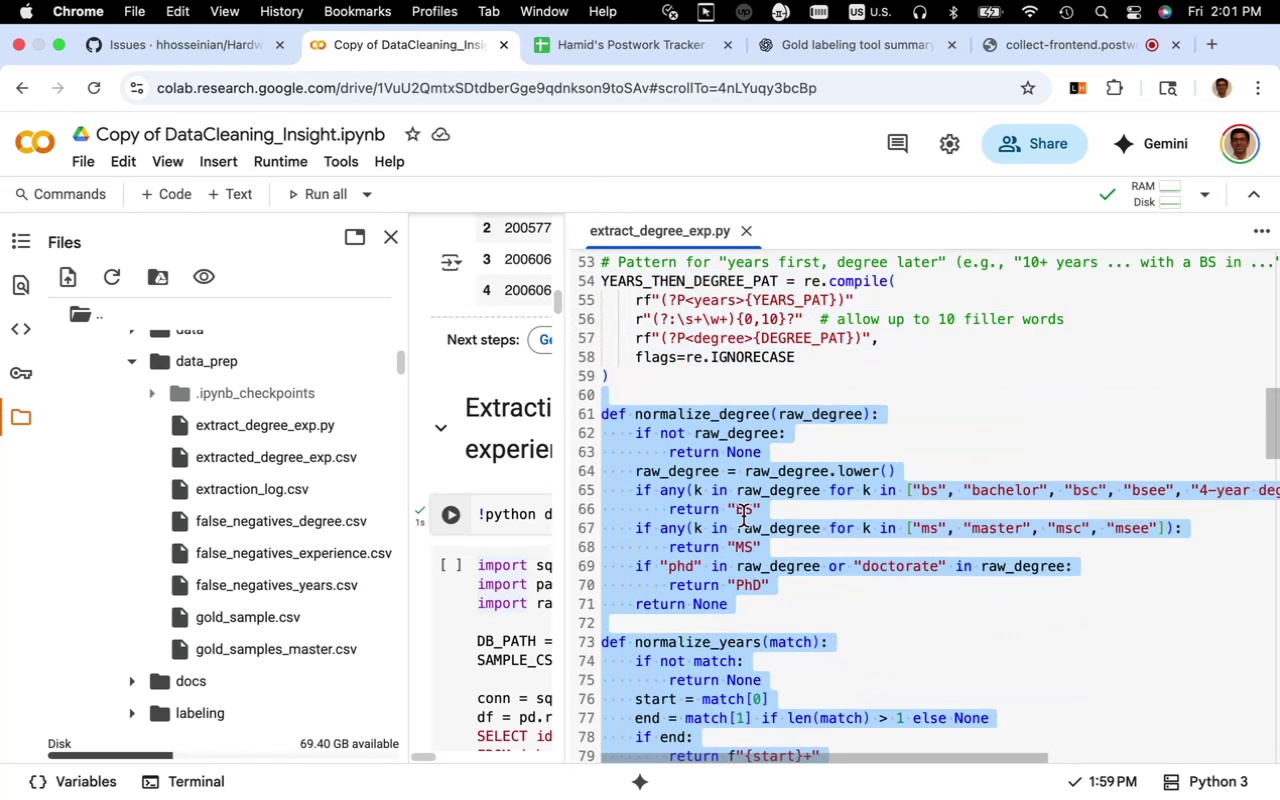 
scroll: coordinate [765, 545], scroll_direction: down, amount: 9.0
 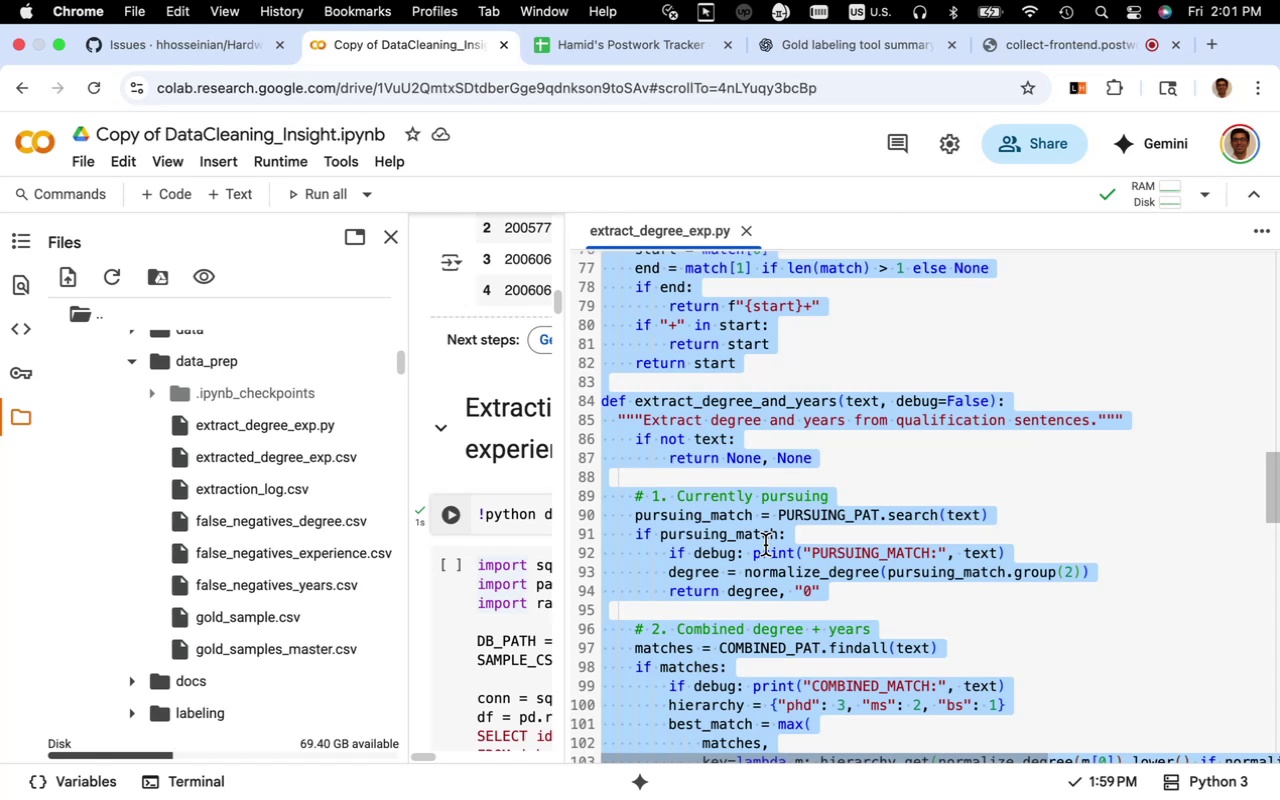 
left_click([765, 545])
 